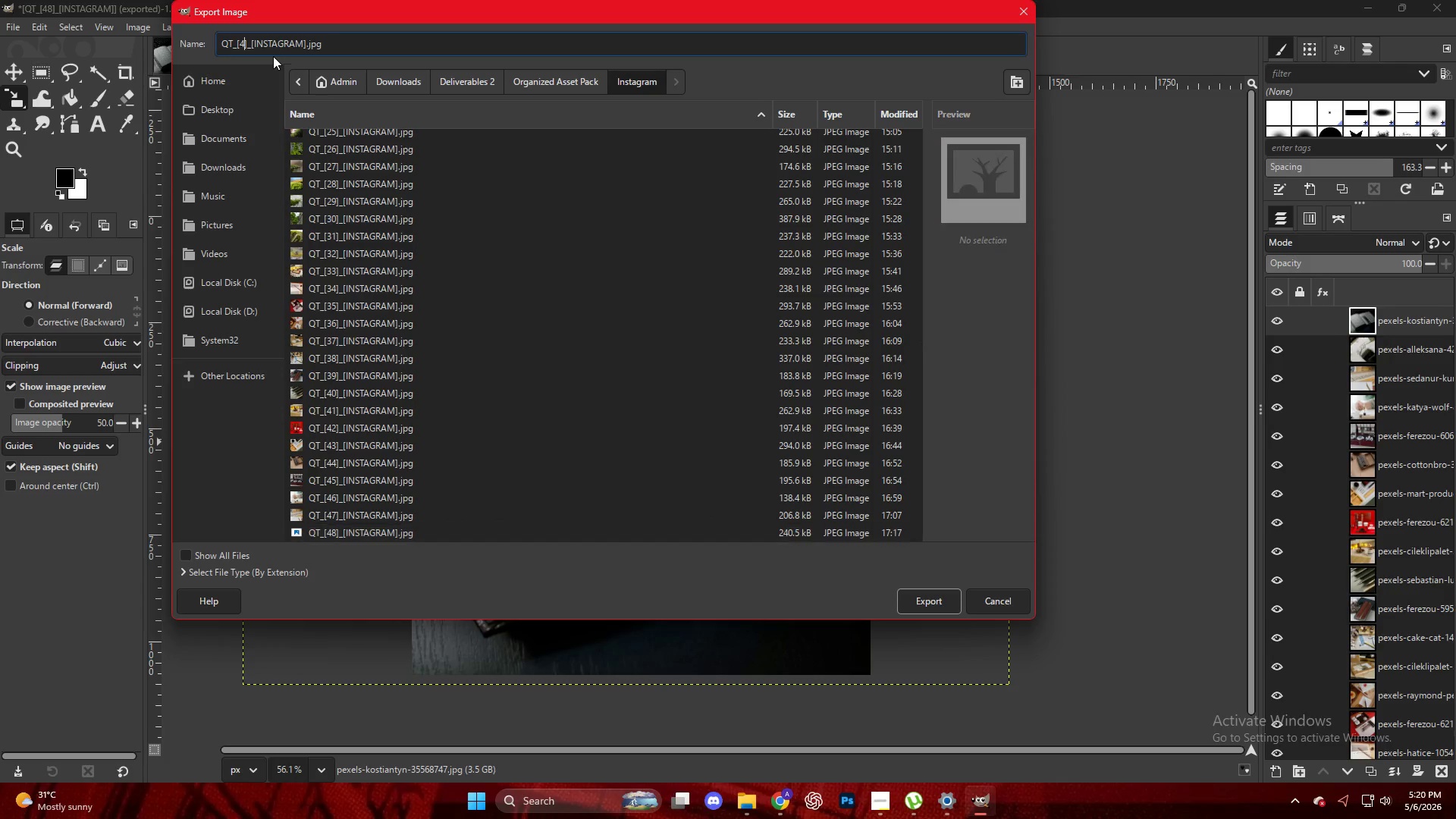 
key(Numpad9)
 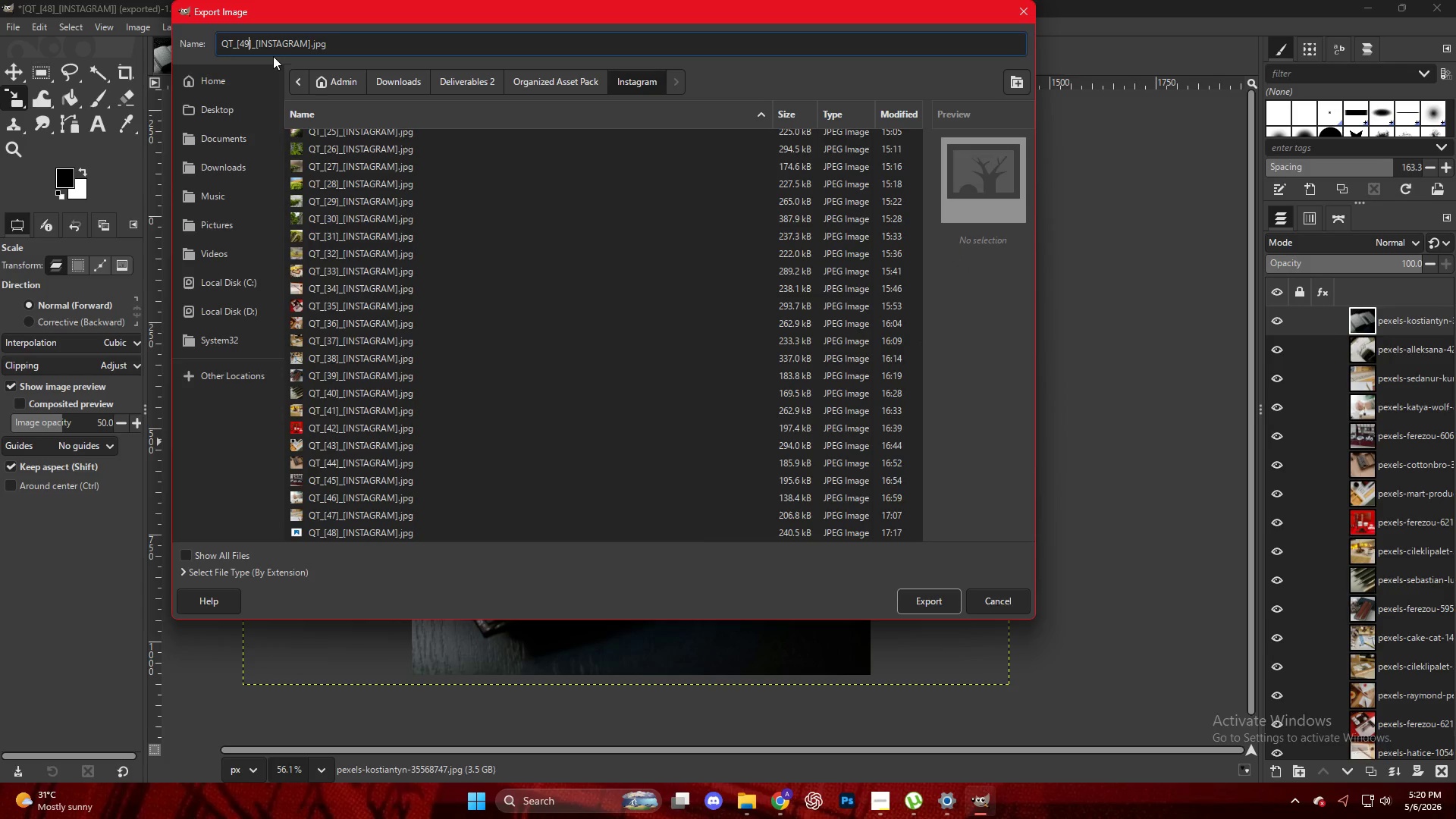 
key(NumpadEnter)
 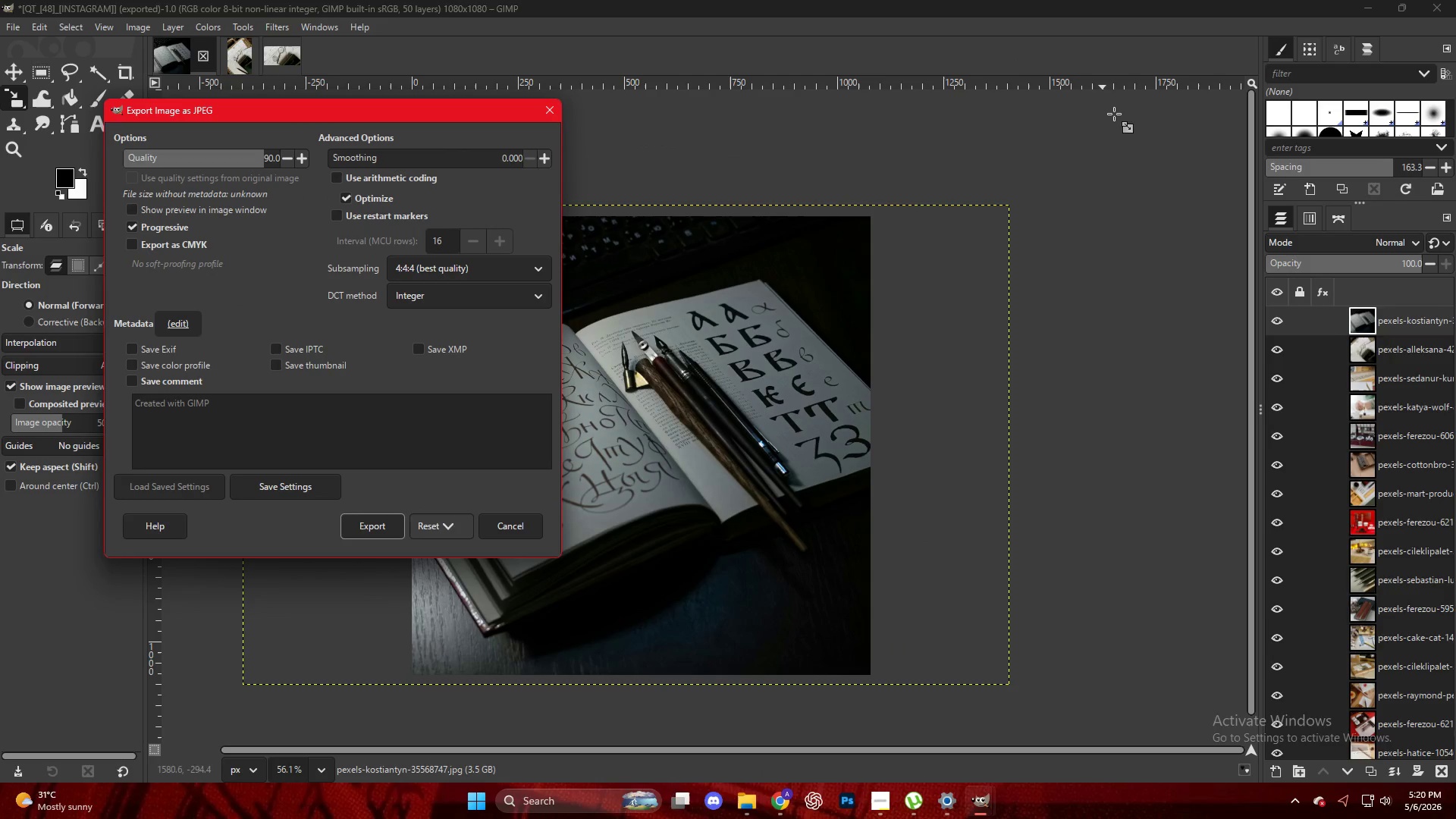 
key(NumpadEnter)
 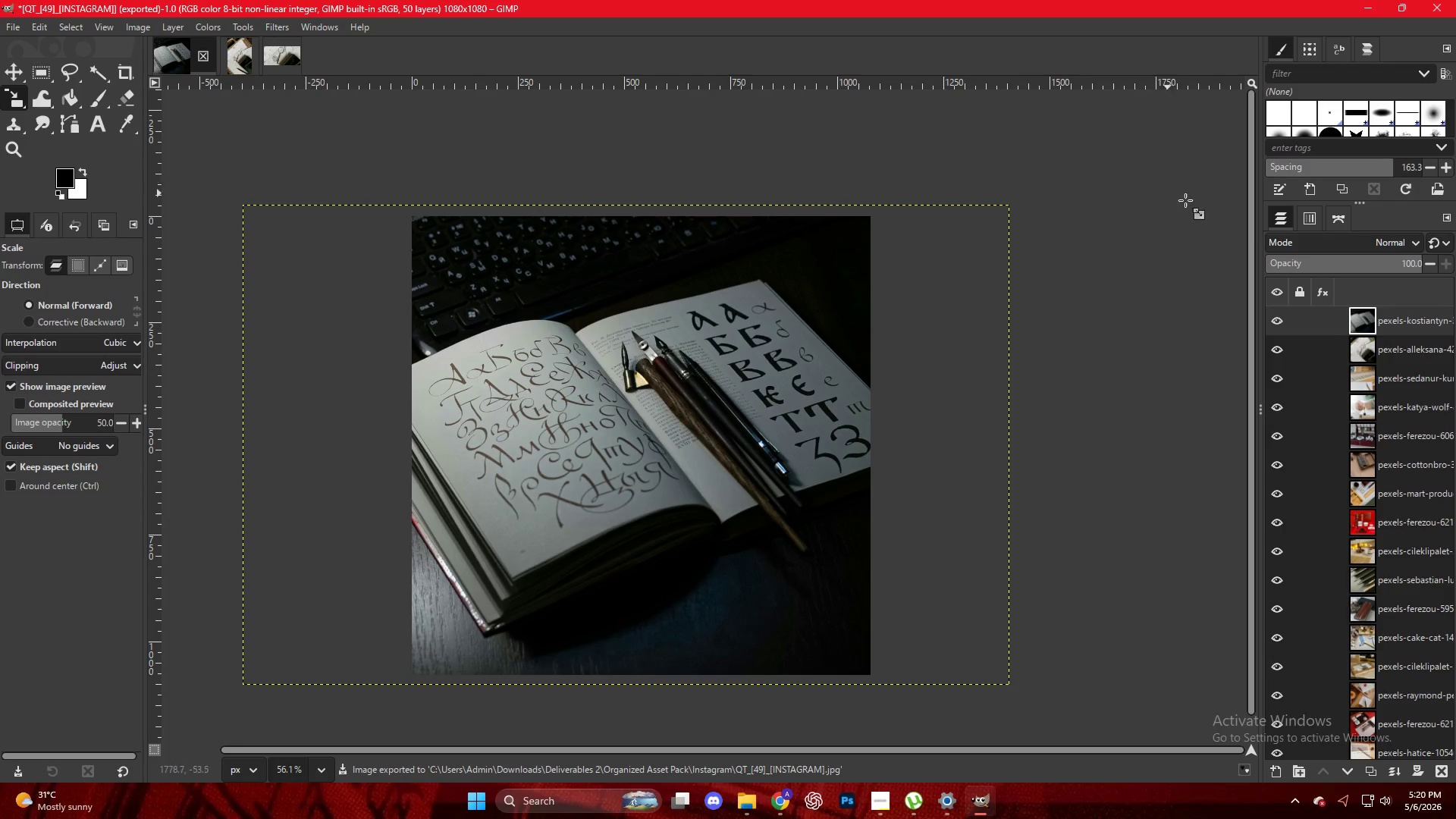 
left_click_drag(start_coordinate=[1381, 319], to_coordinate=[692, 289])
 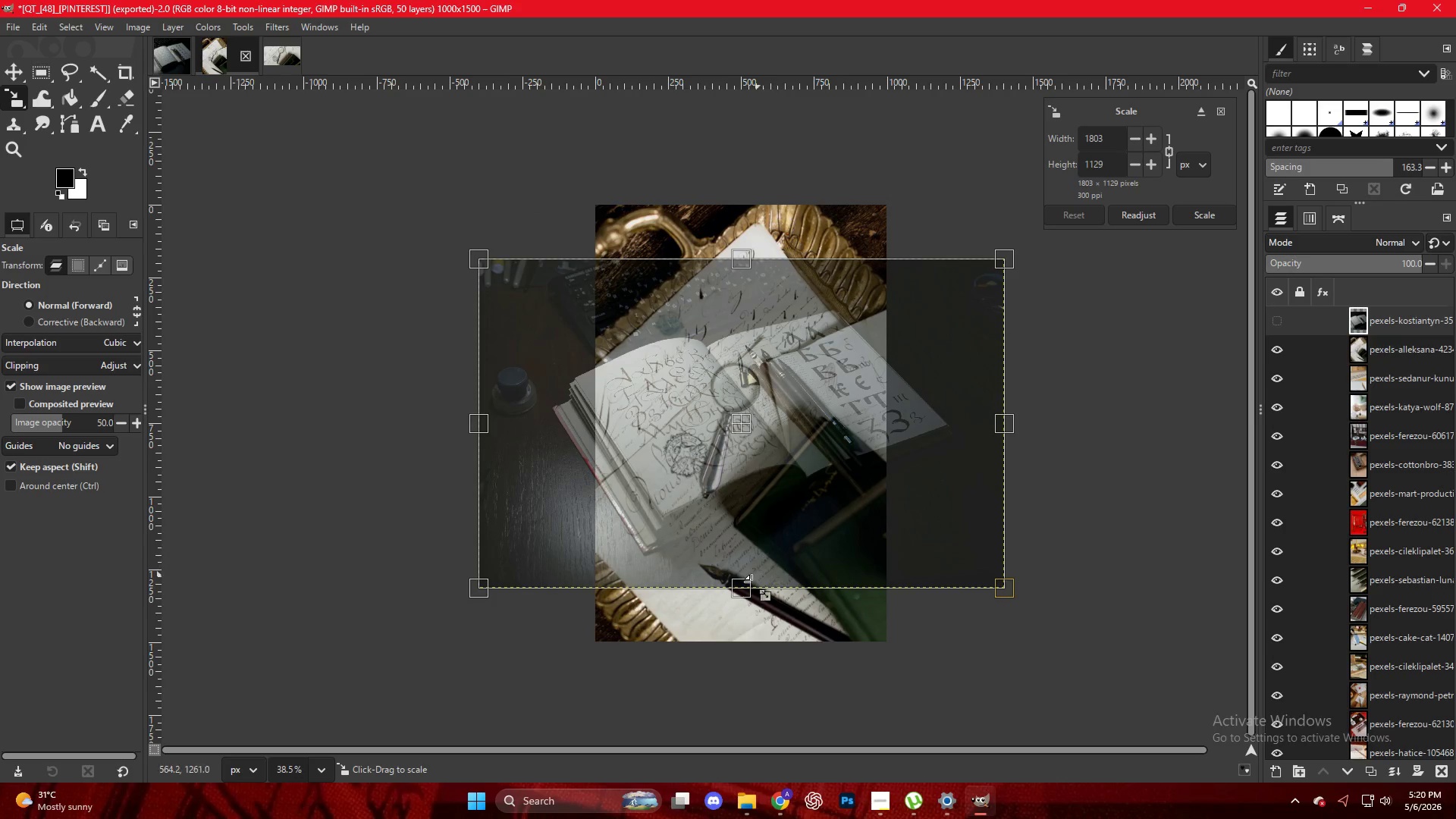 
left_click_drag(start_coordinate=[747, 591], to_coordinate=[758, 649])
 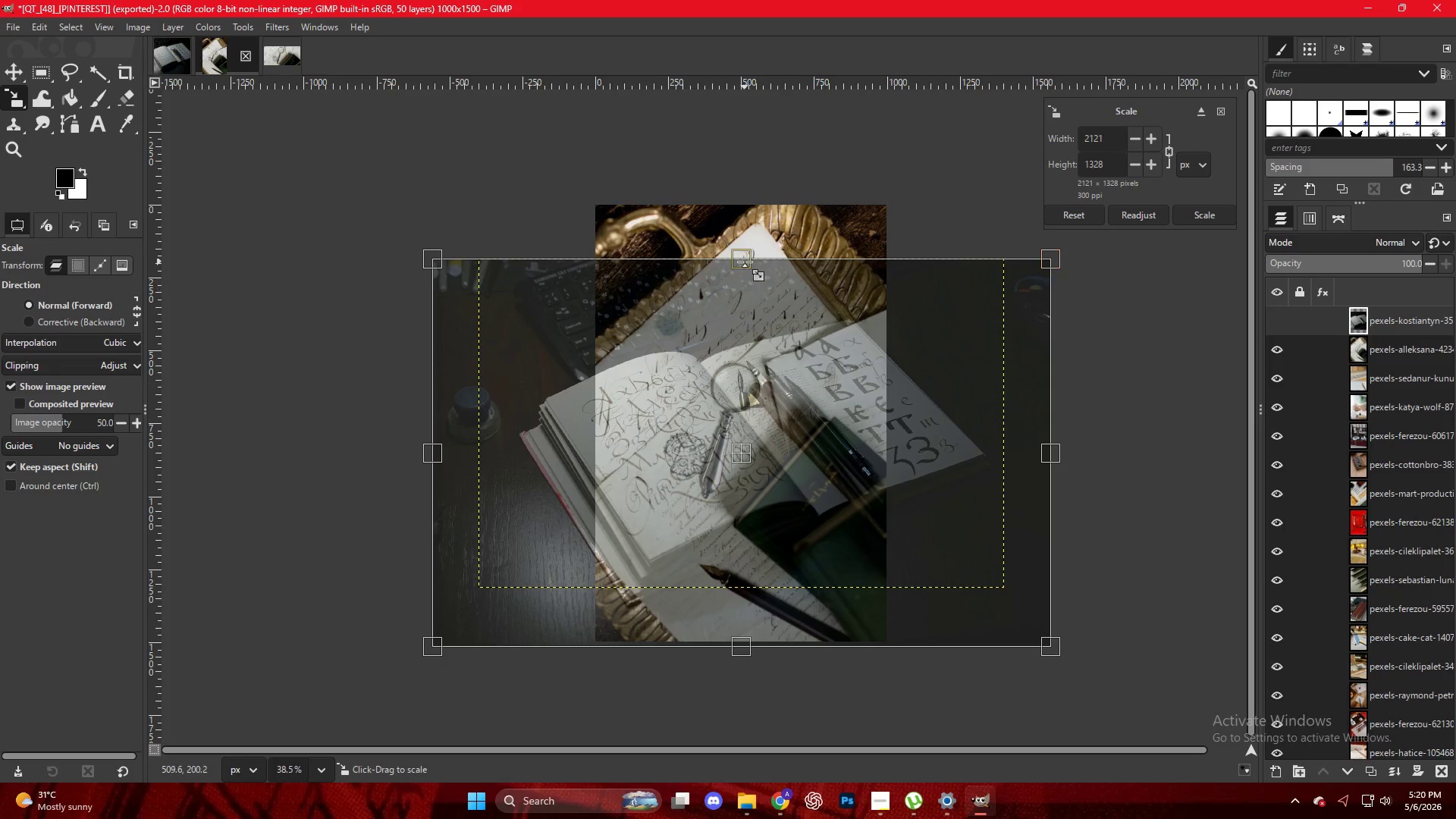 
left_click_drag(start_coordinate=[745, 262], to_coordinate=[755, 202])
 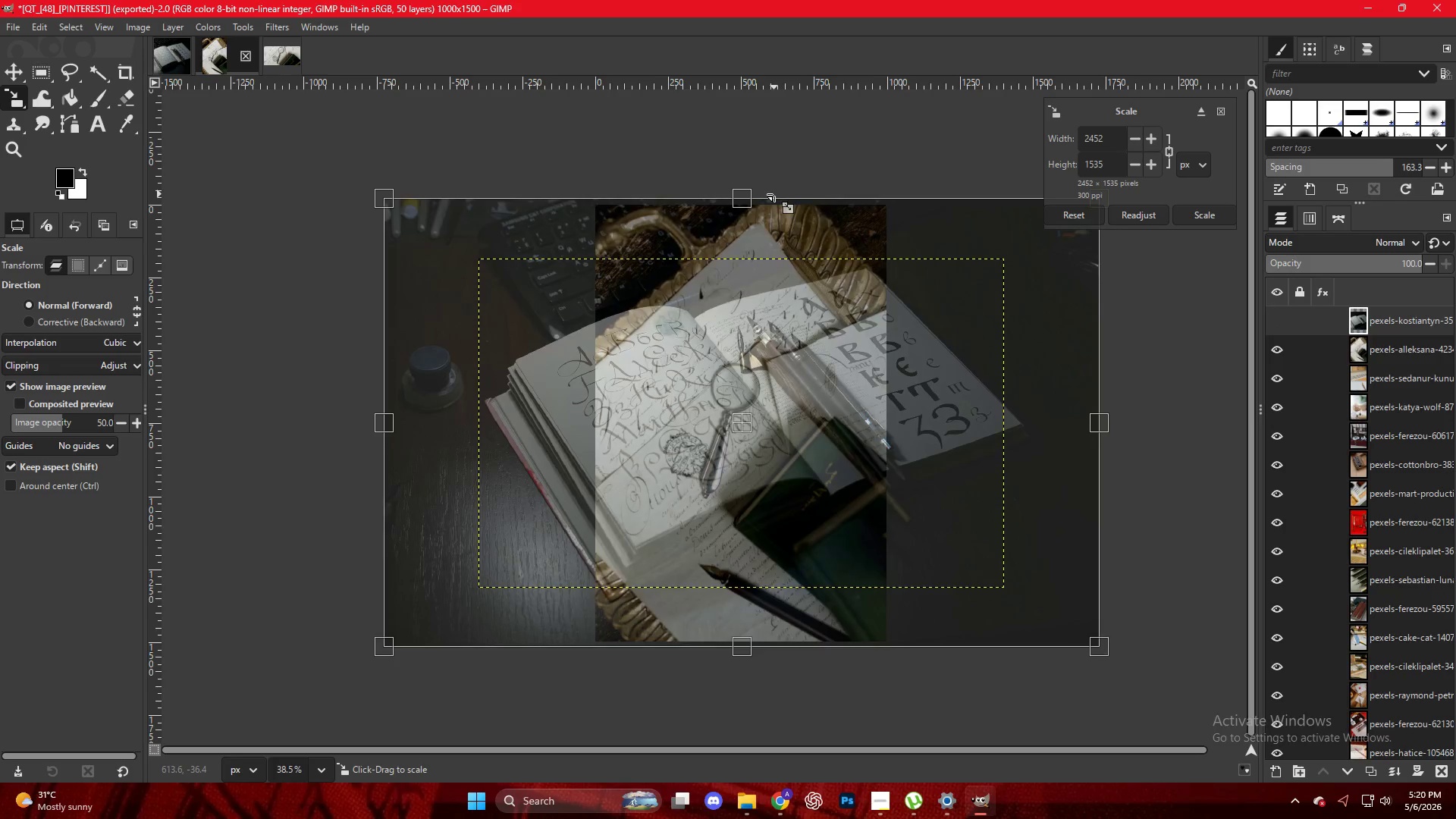 
key(NumpadEnter)
 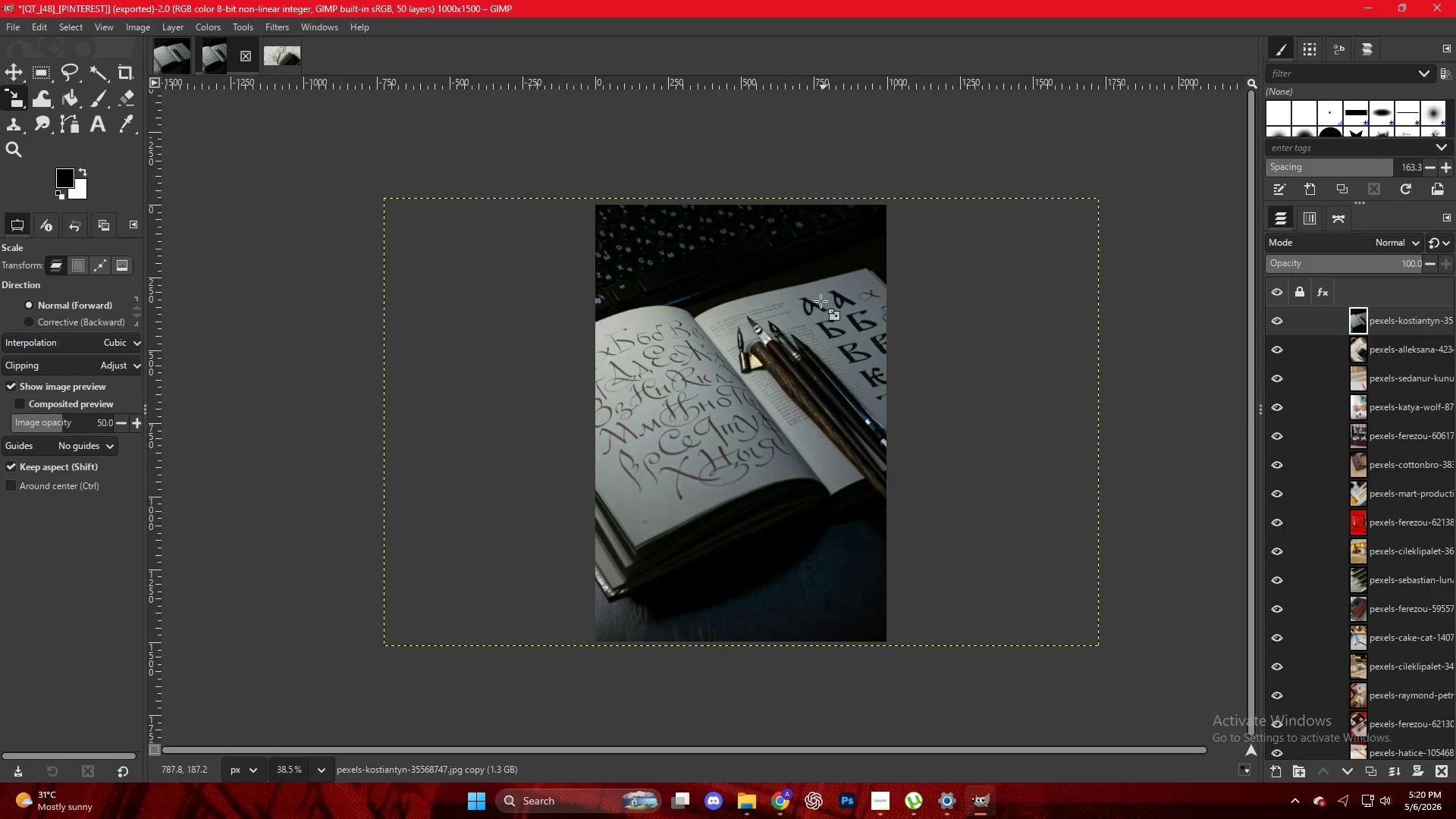 
left_click([796, 359])
 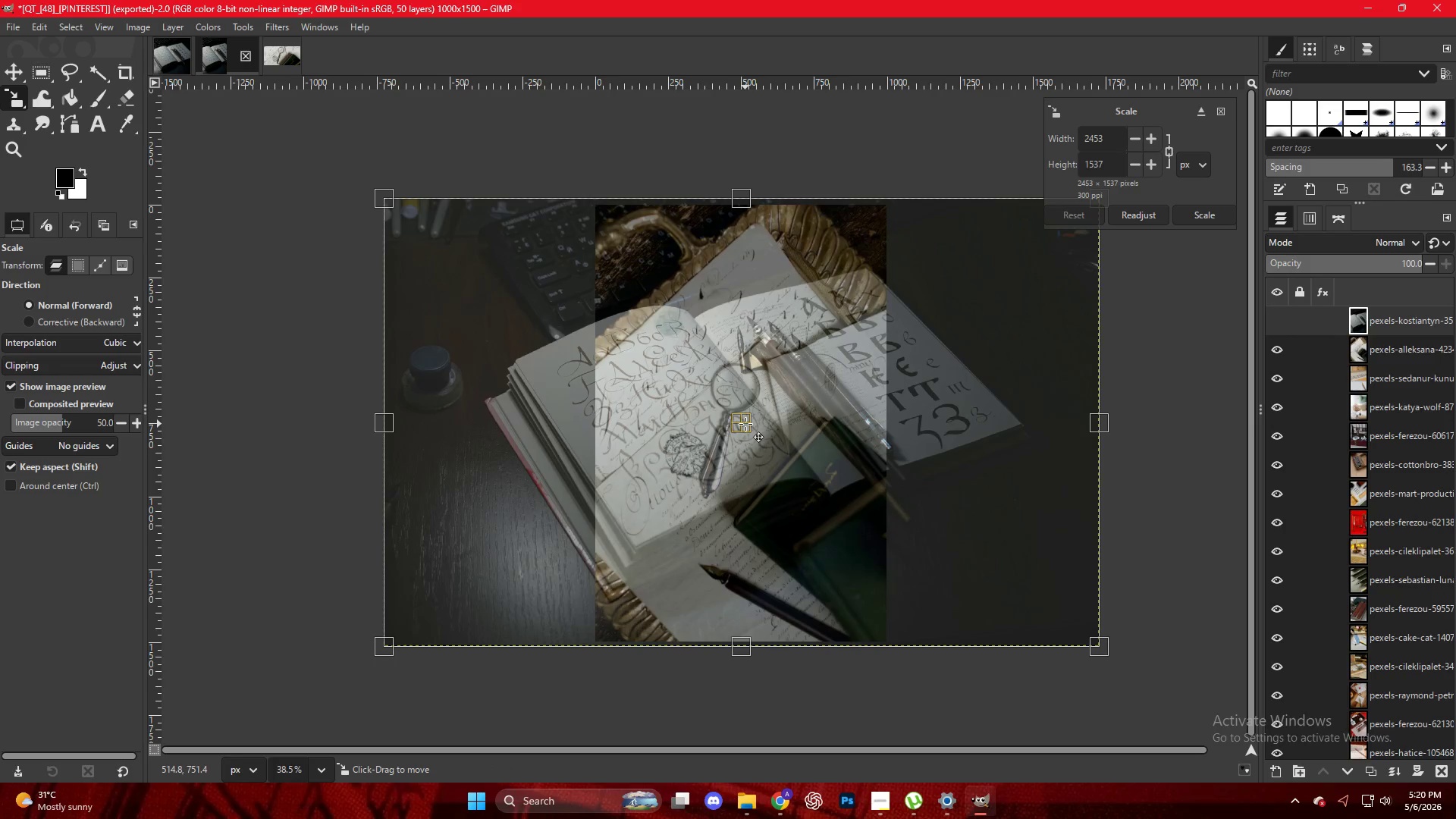 
left_click_drag(start_coordinate=[745, 424], to_coordinate=[692, 425])
 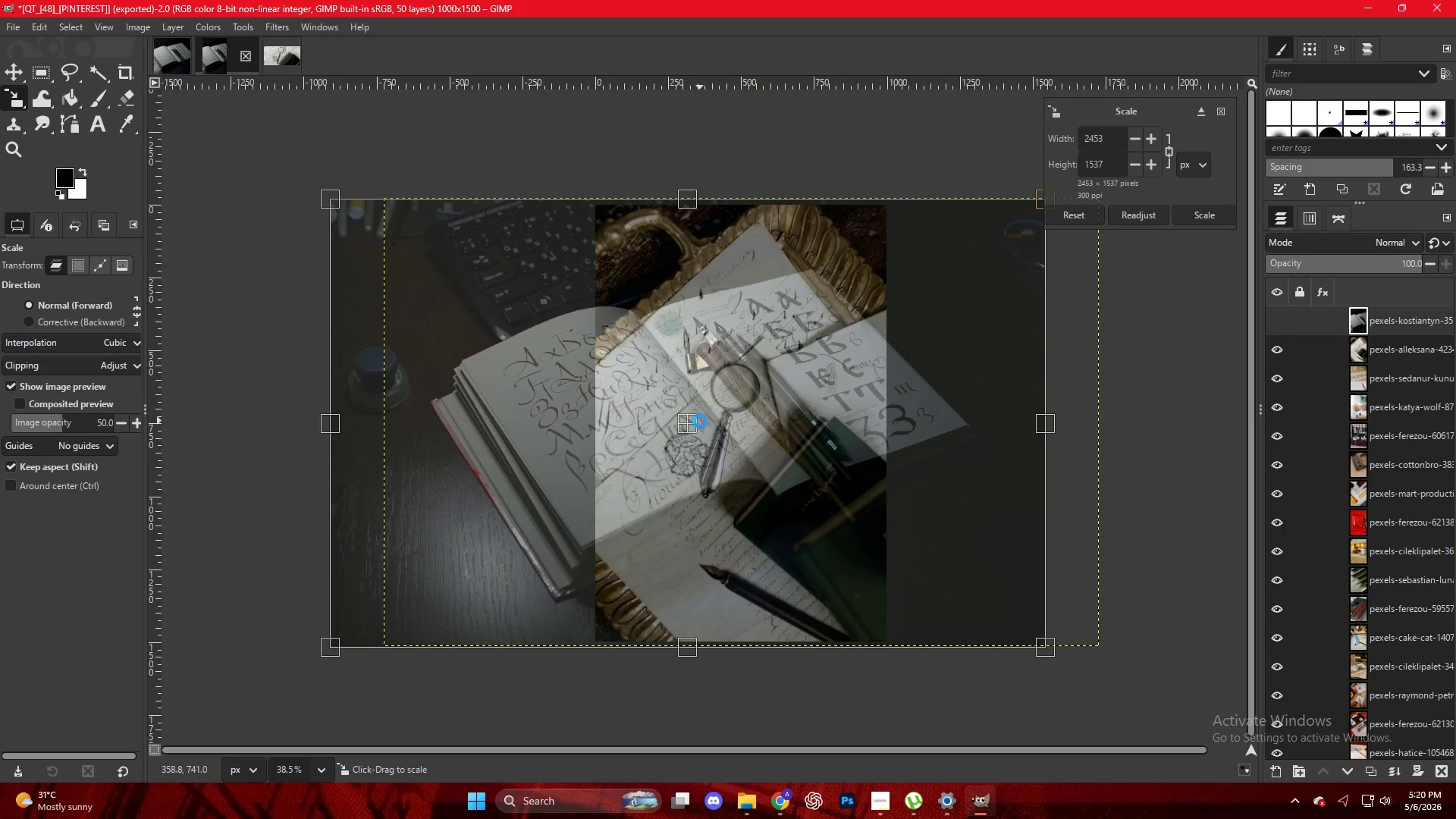 
key(NumpadEnter)
 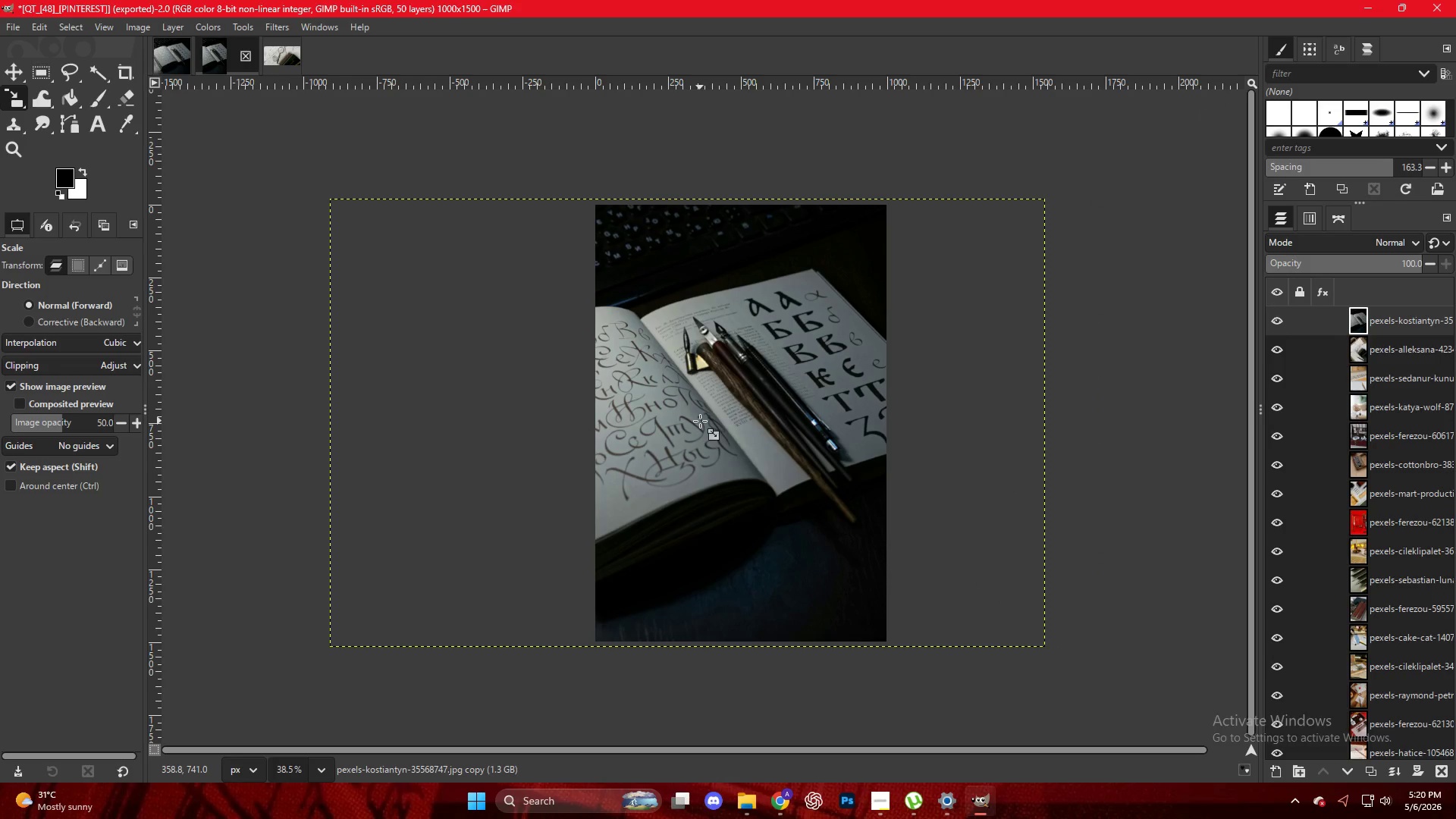 
key(Control+Shift+E)
 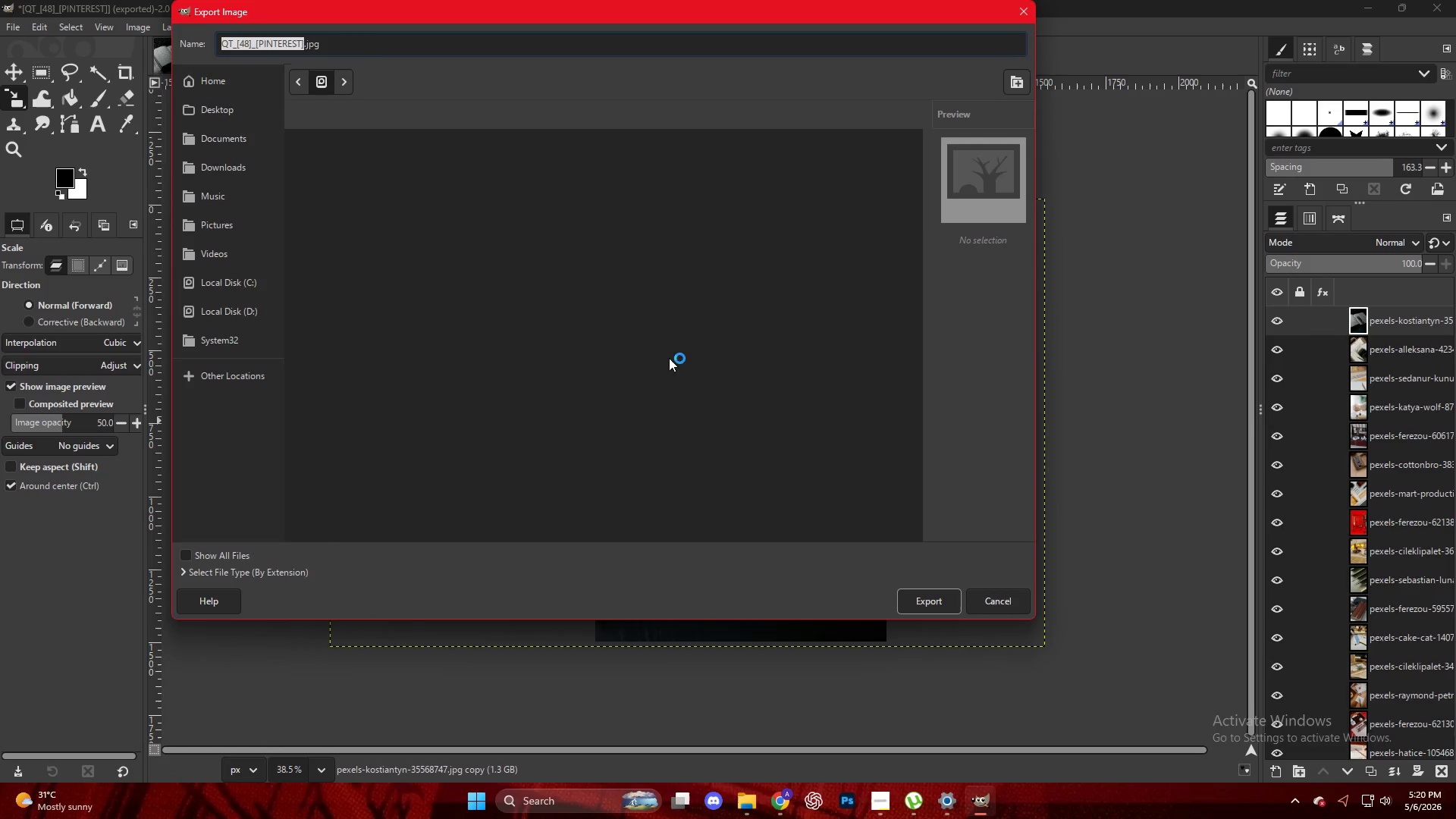 
scroll: coordinate [366, 519], scroll_direction: down, amount: 20.0
 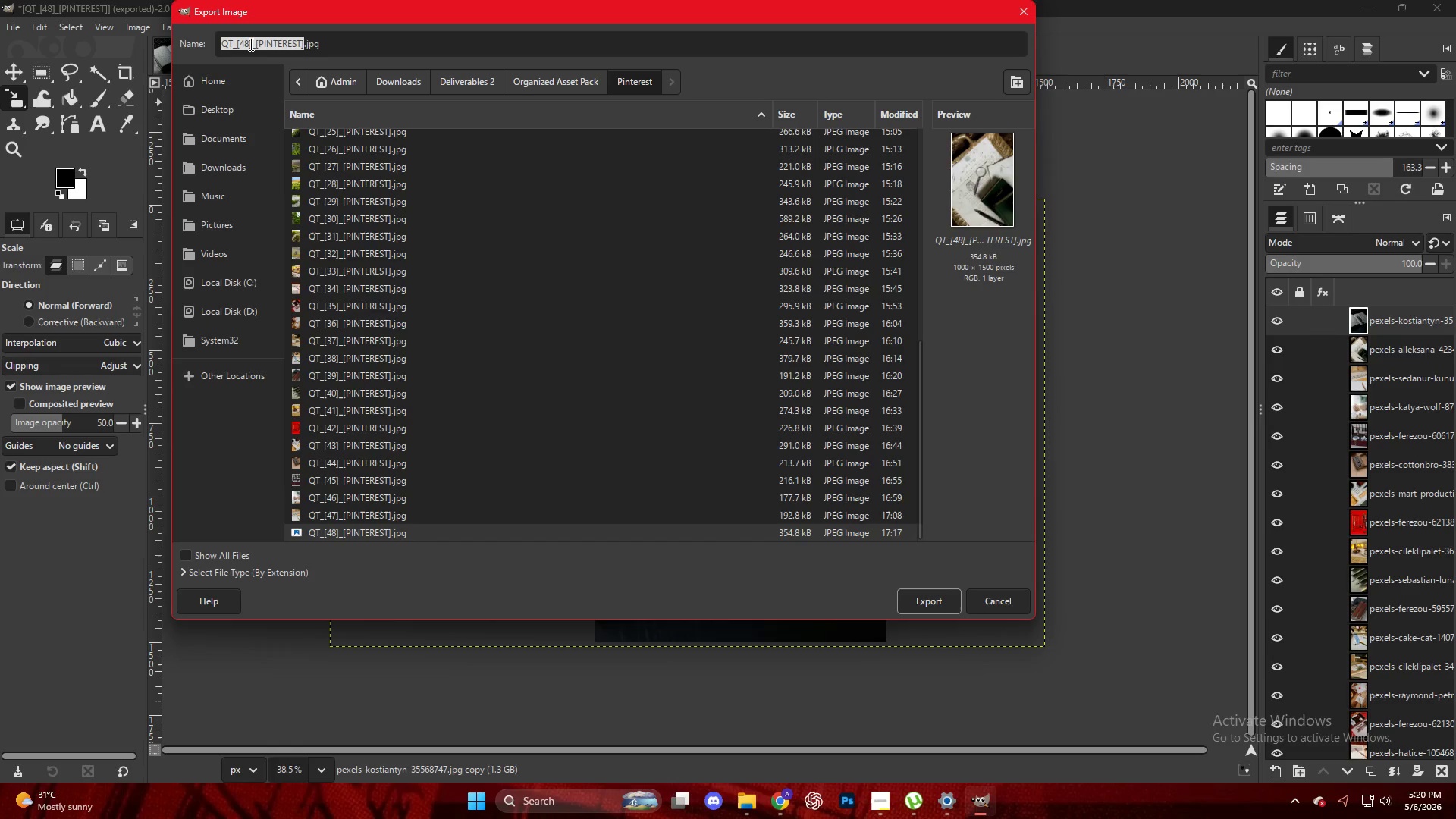 
left_click([247, 43])
 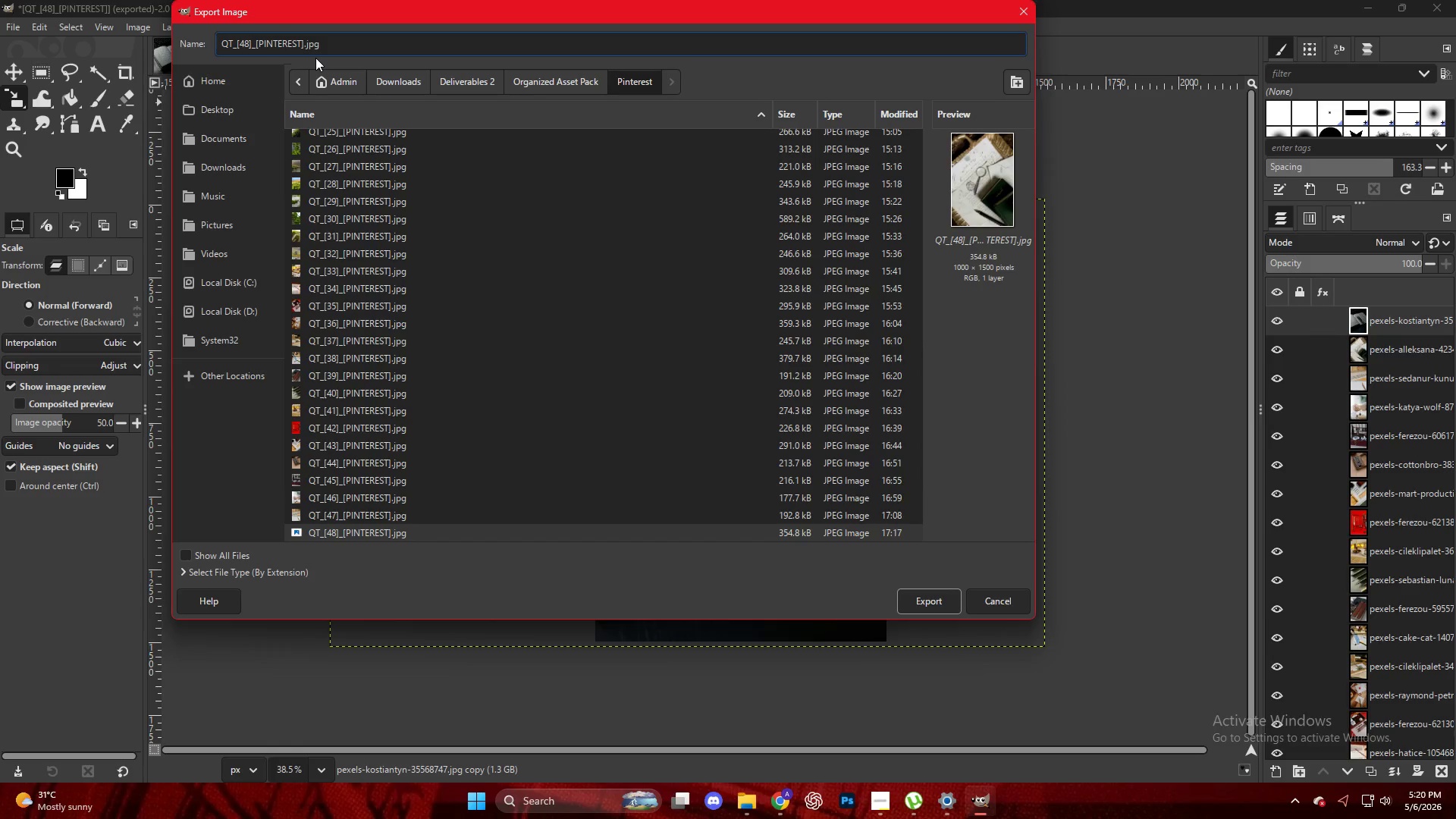 
key(Backspace)
 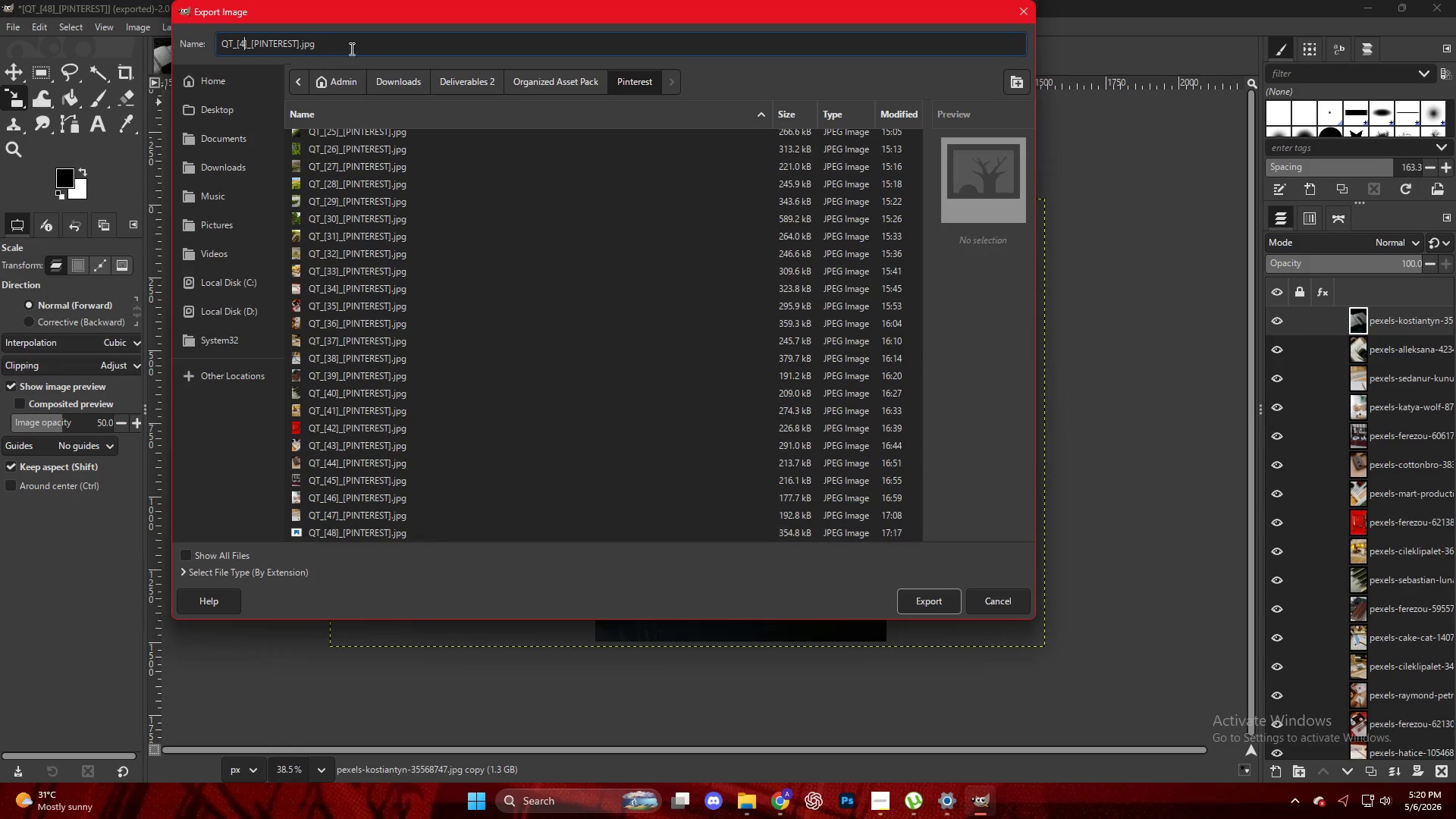 
key(Numpad9)
 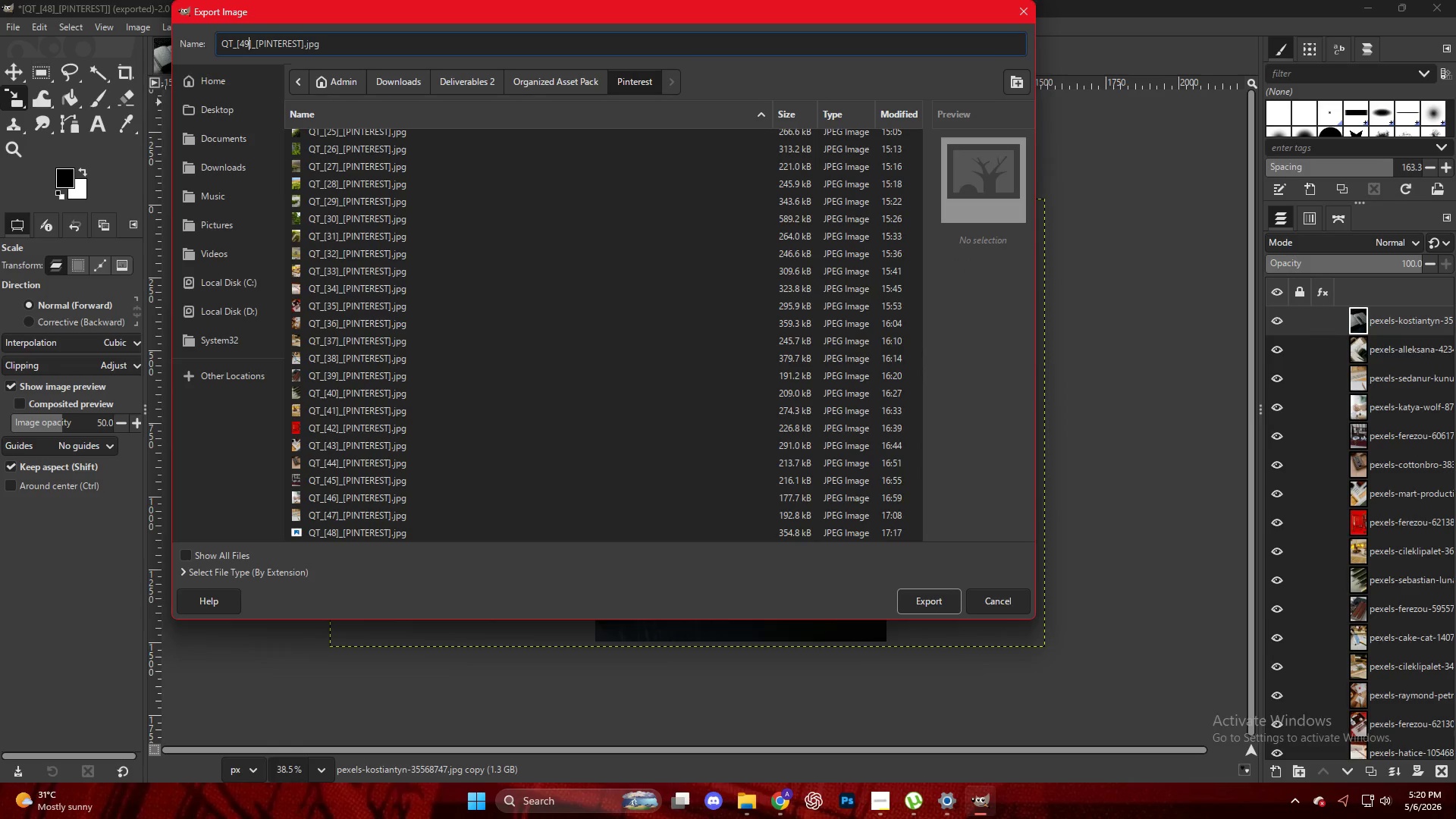 
key(NumpadEnter)
 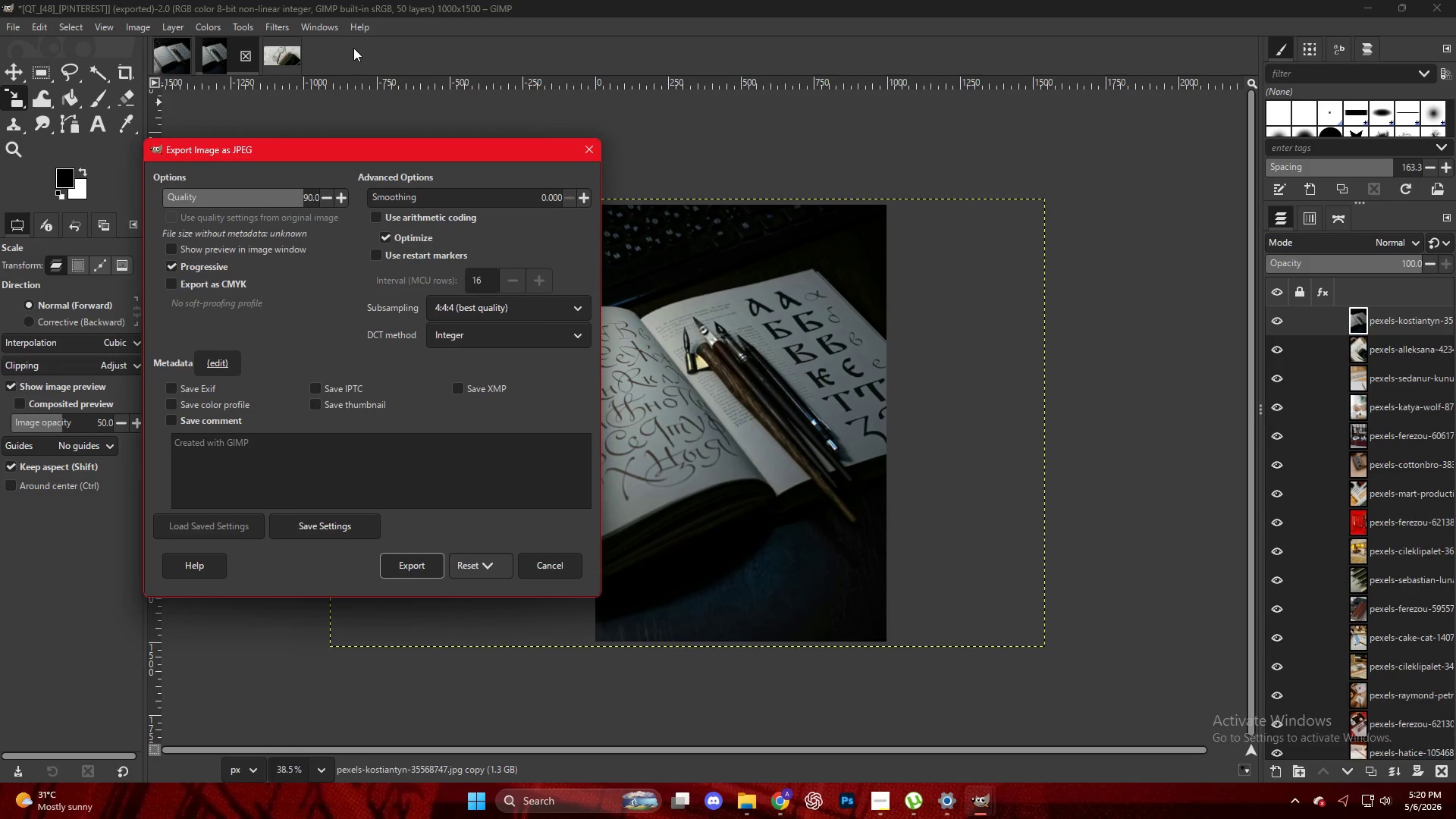 
key(NumpadEnter)
 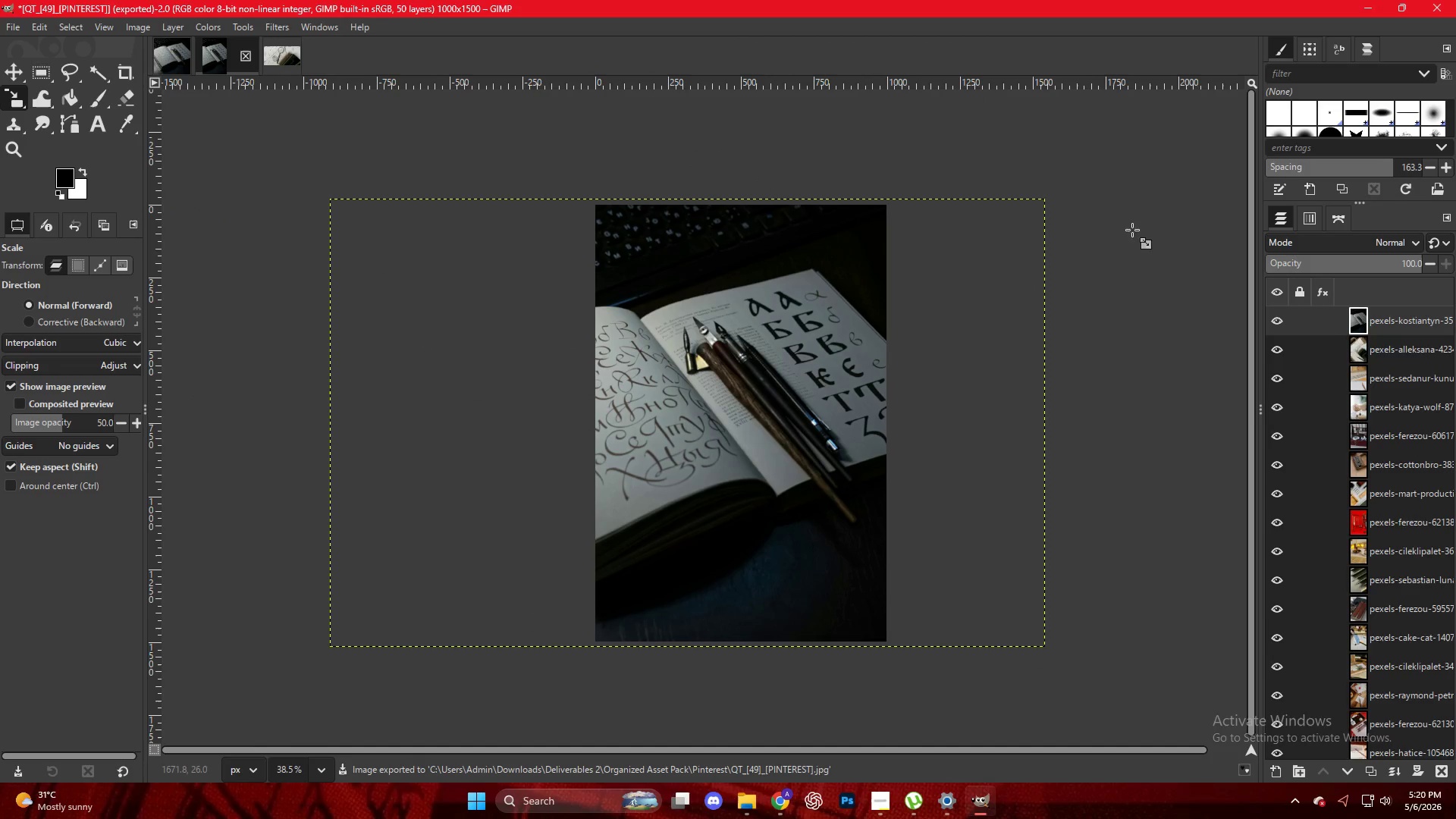 
left_click_drag(start_coordinate=[1389, 325], to_coordinate=[551, 289])
 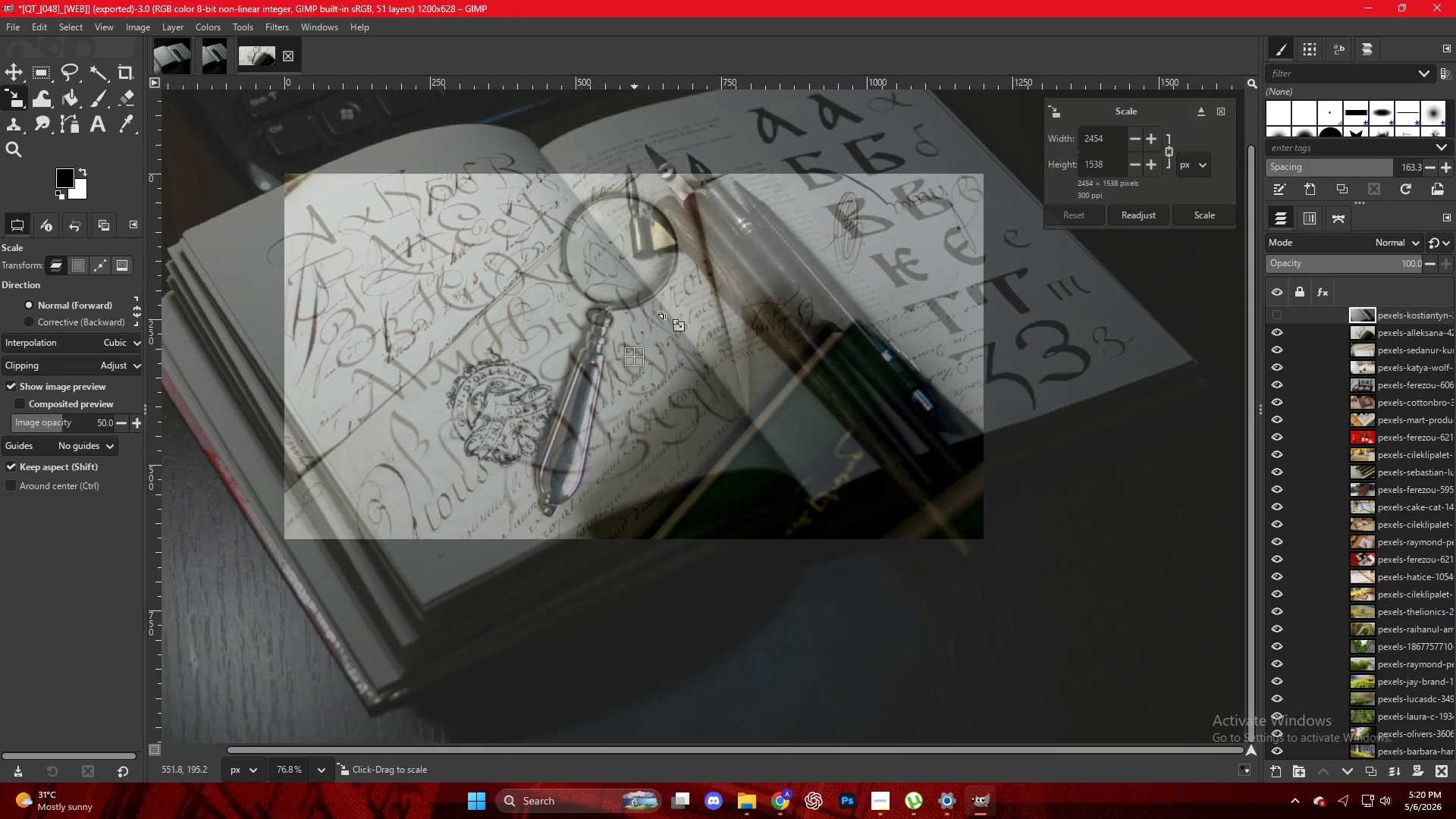 
left_click([687, 352])
 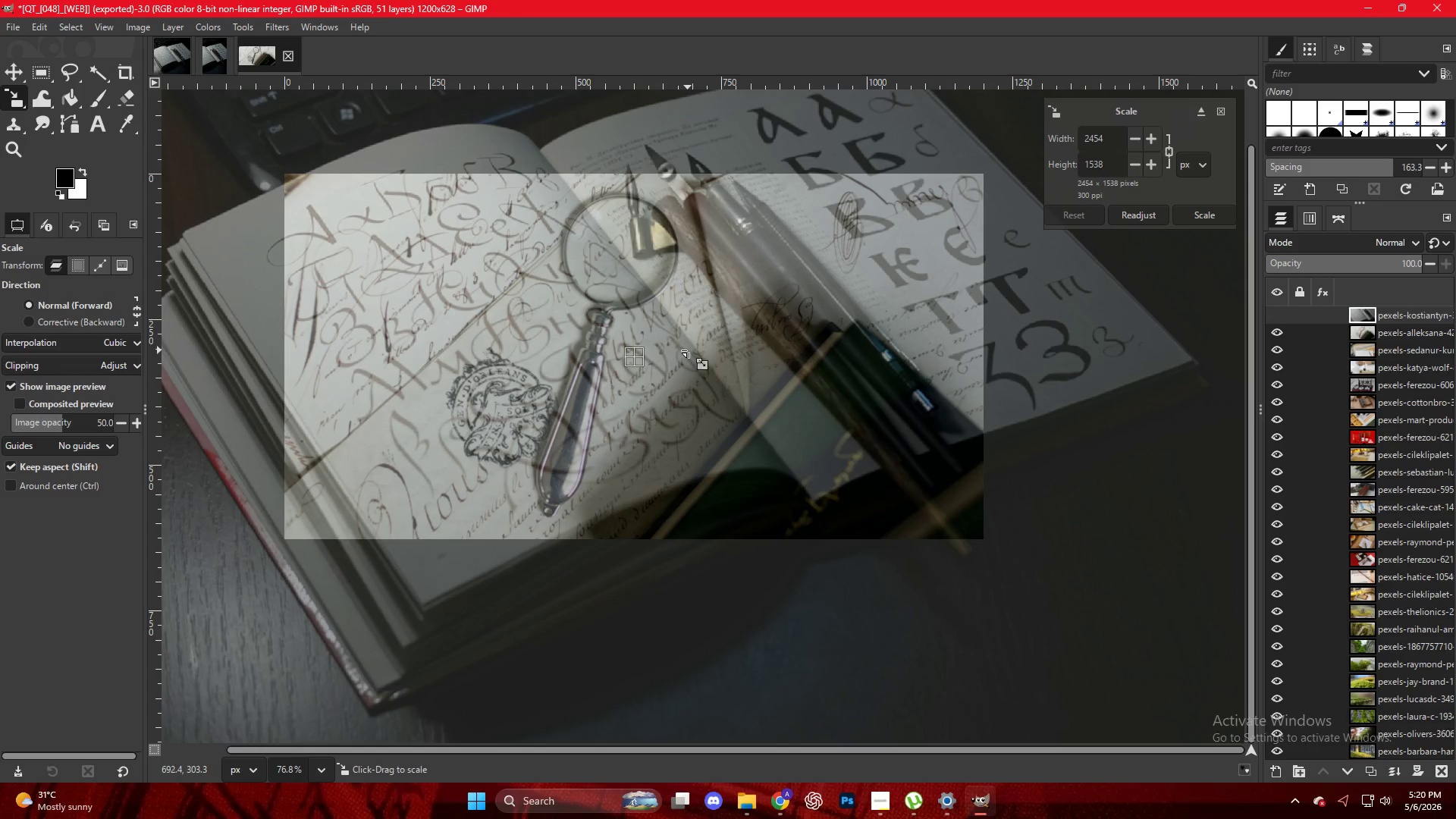 
hold_key(key=ControlLeft, duration=0.33)
scroll: coordinate [690, 351], scroll_direction: down, amount: 5.0
 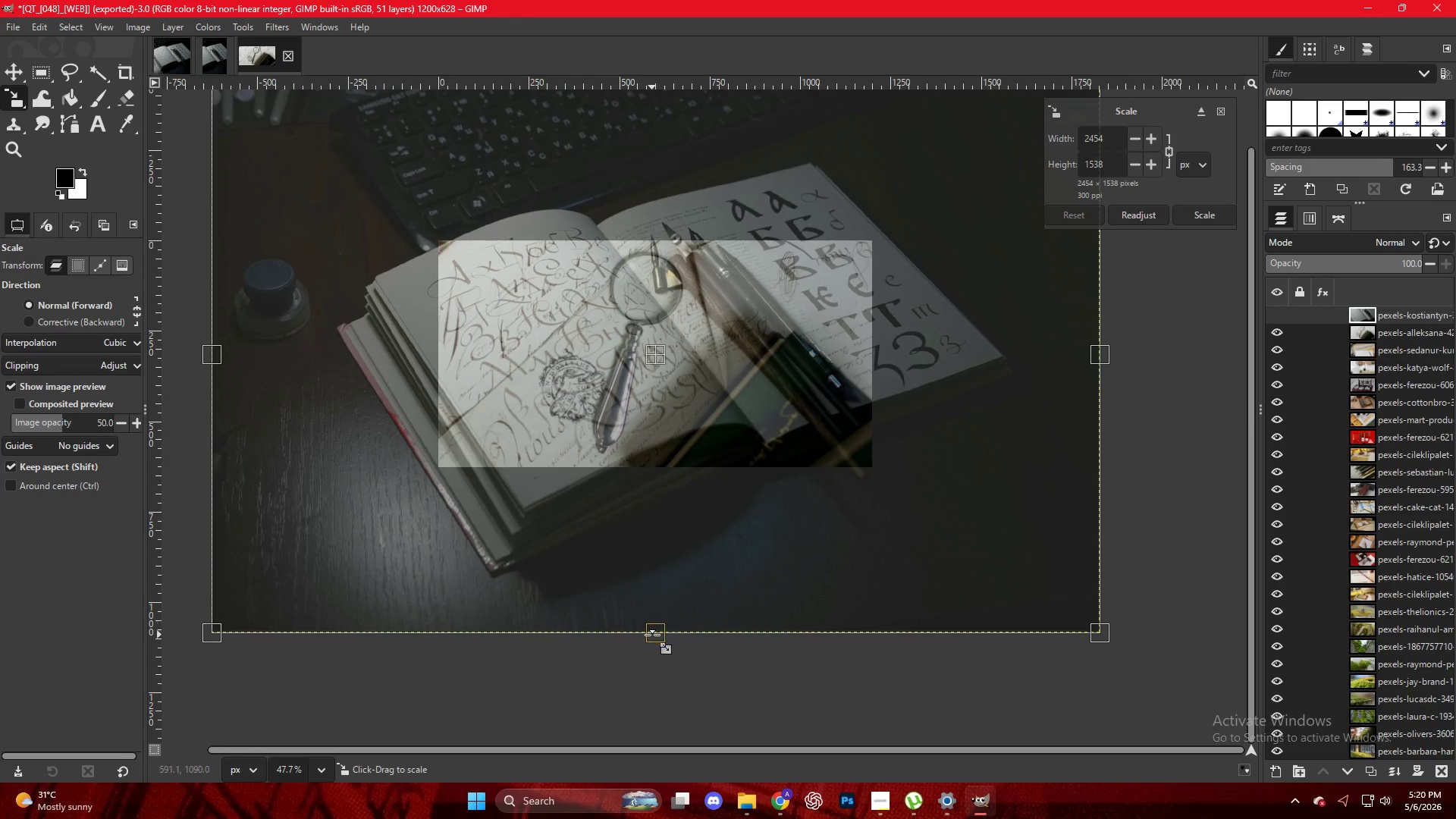 
left_click_drag(start_coordinate=[655, 635], to_coordinate=[642, 472])
 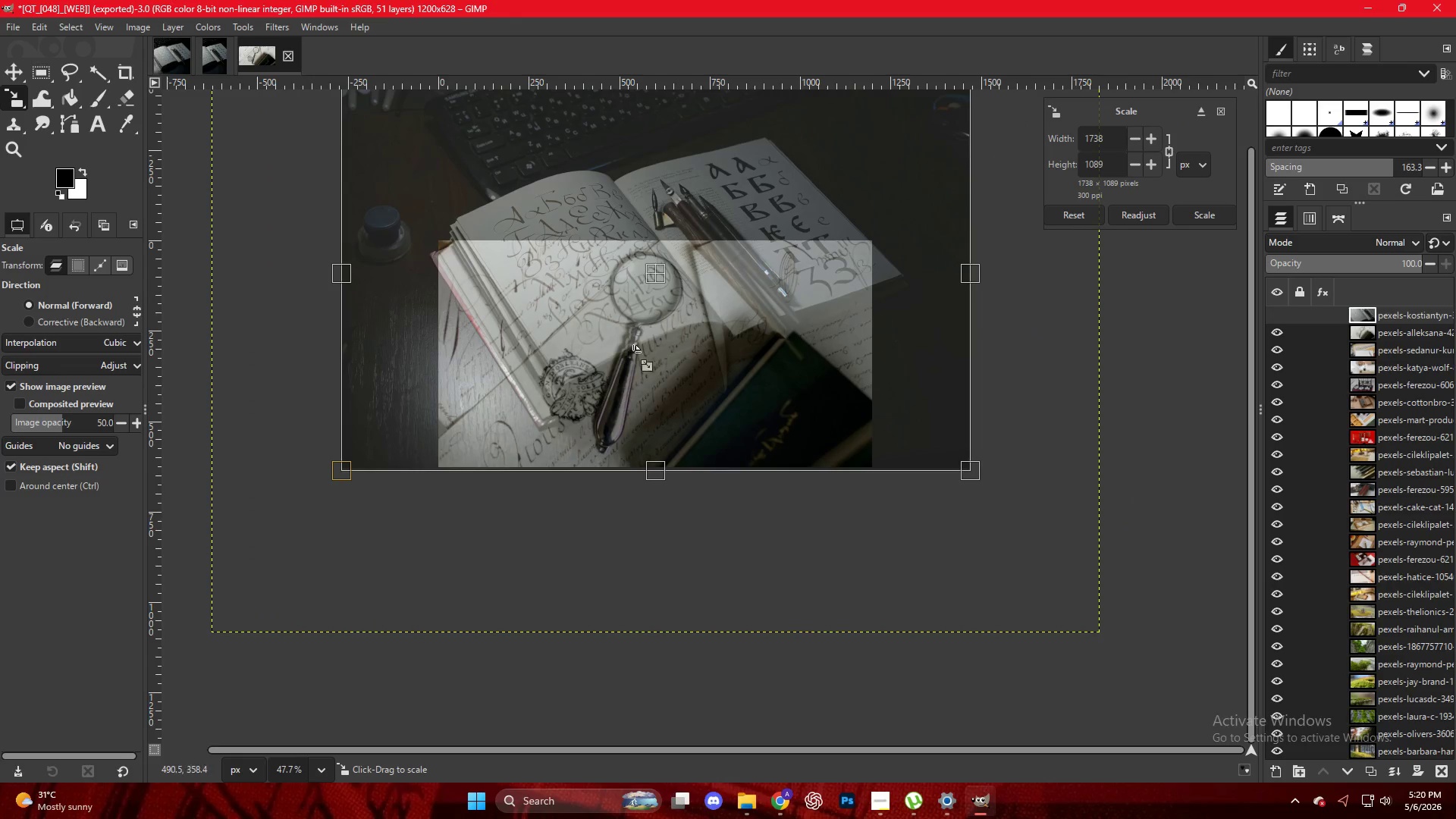 
scroll: coordinate [639, 340], scroll_direction: up, amount: 4.0
 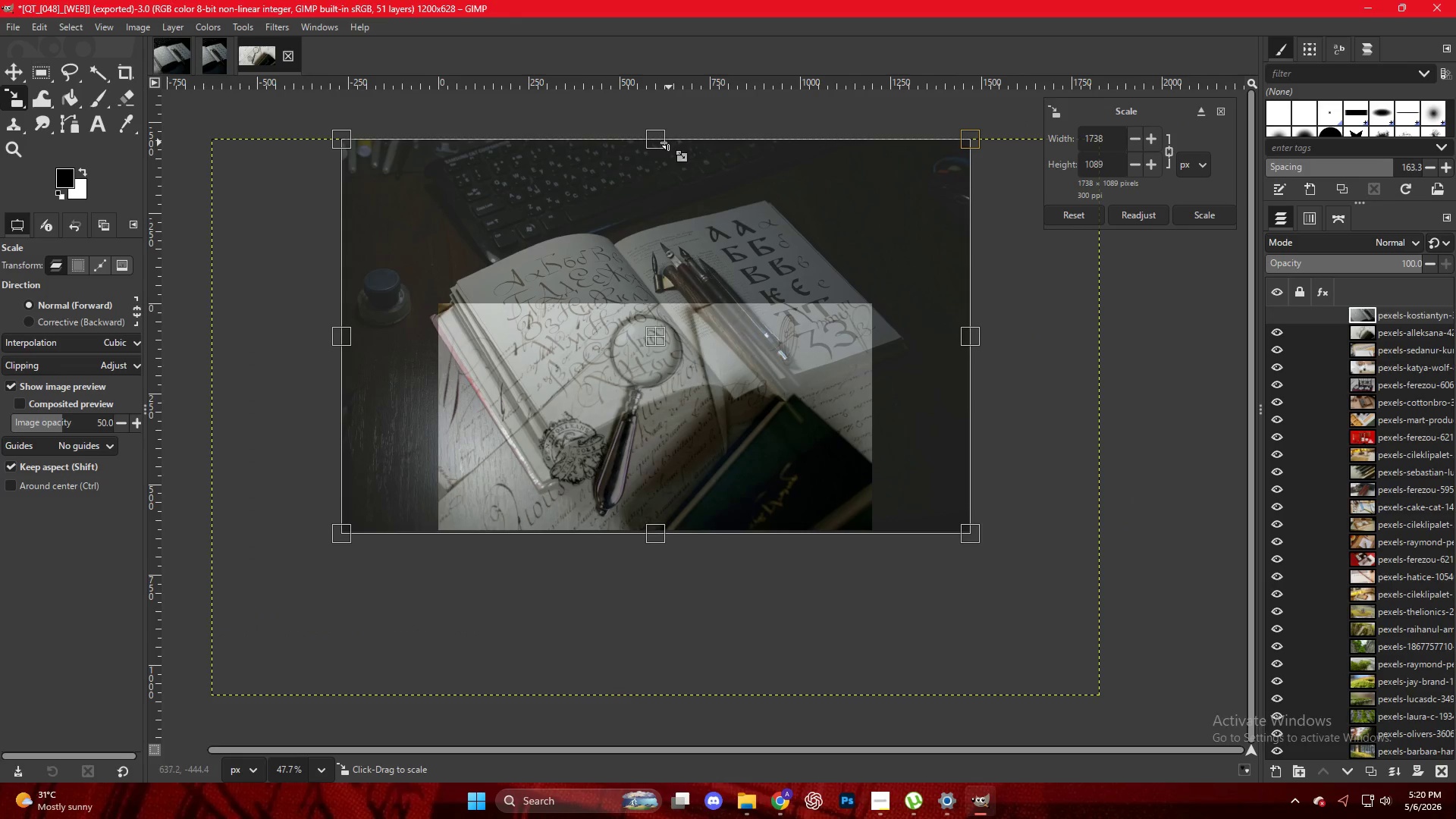 
left_click_drag(start_coordinate=[657, 145], to_coordinate=[664, 260])
 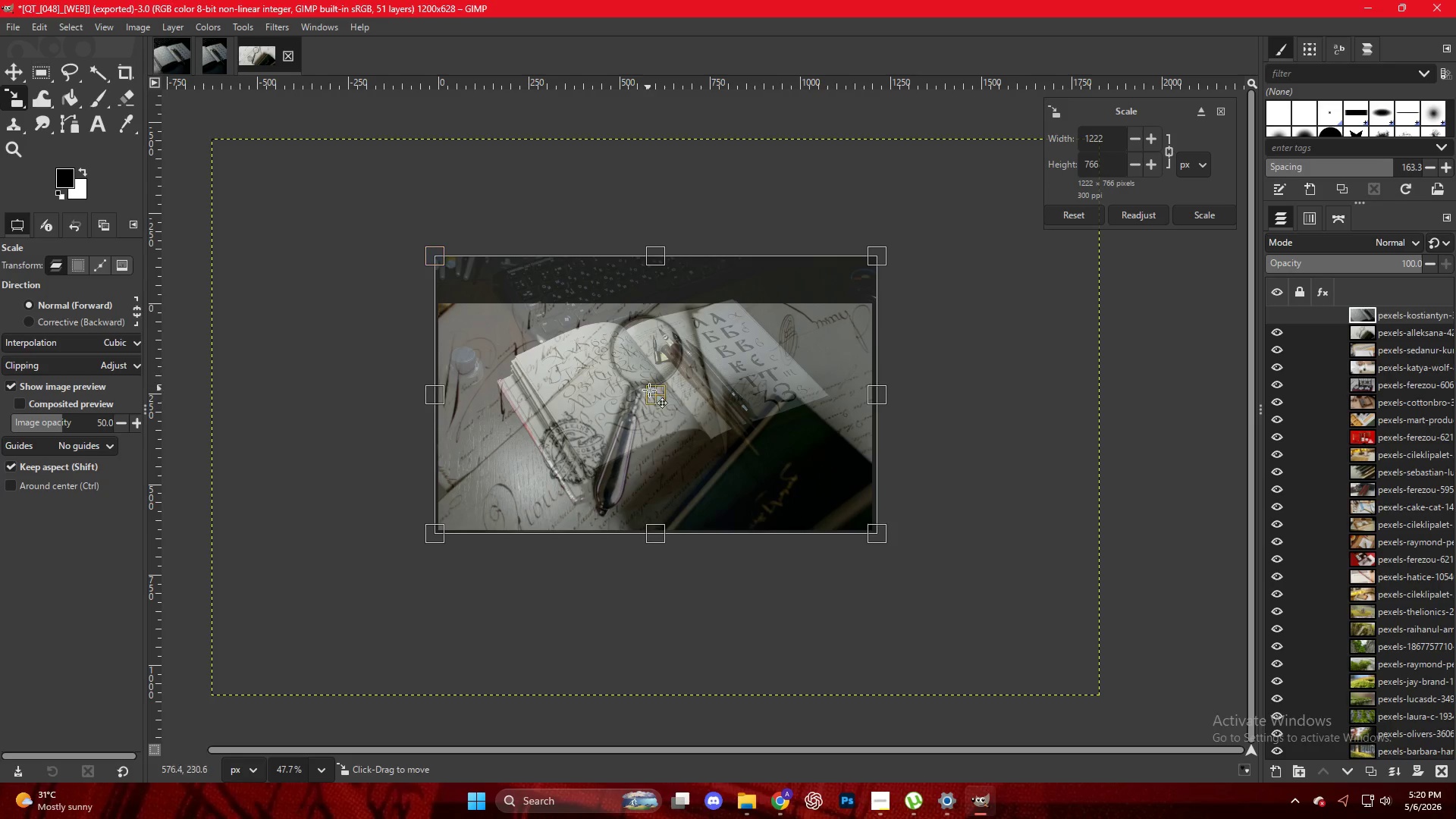 
left_click_drag(start_coordinate=[650, 391], to_coordinate=[653, 415])
 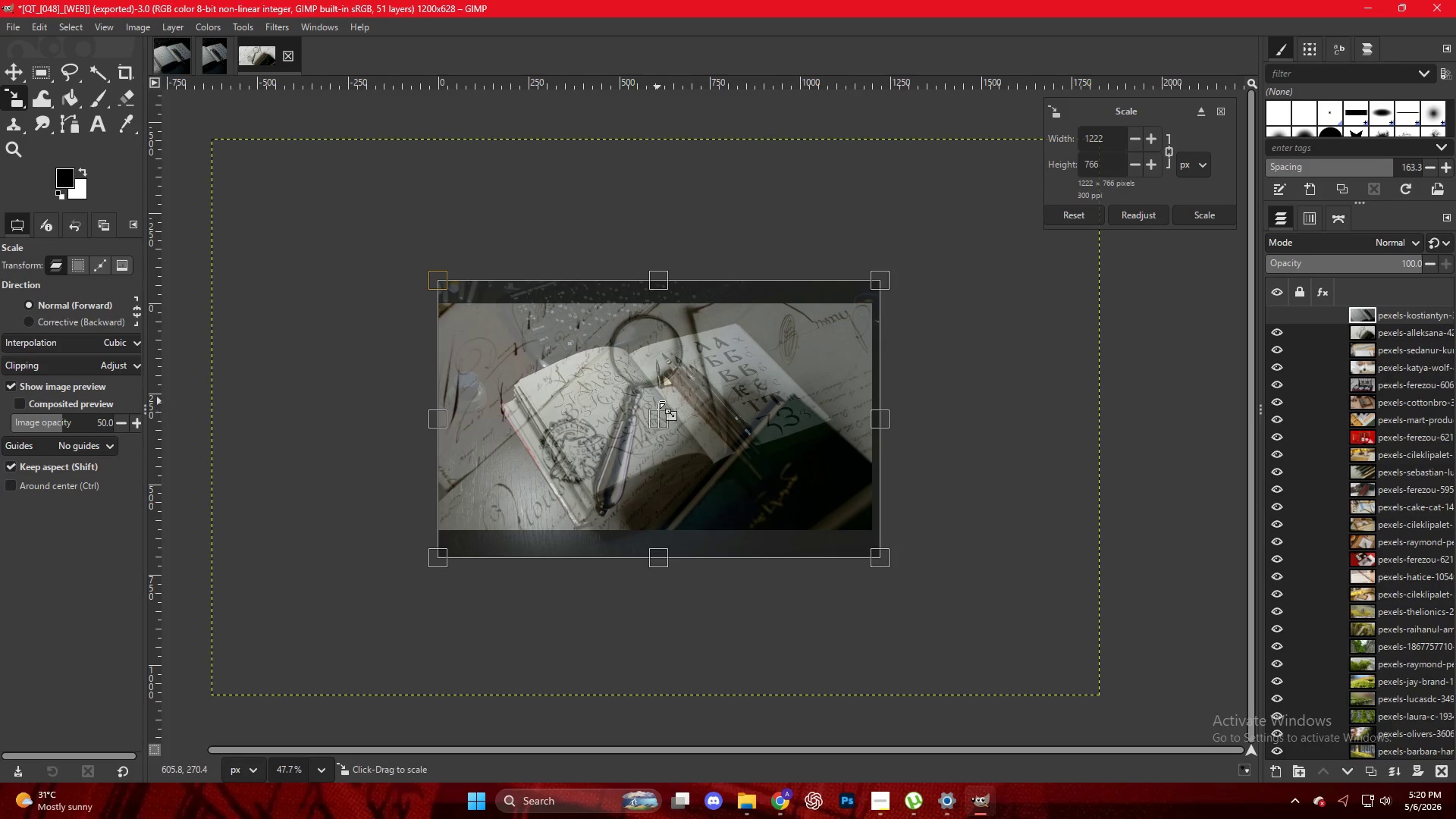 
key(NumpadEnter)
 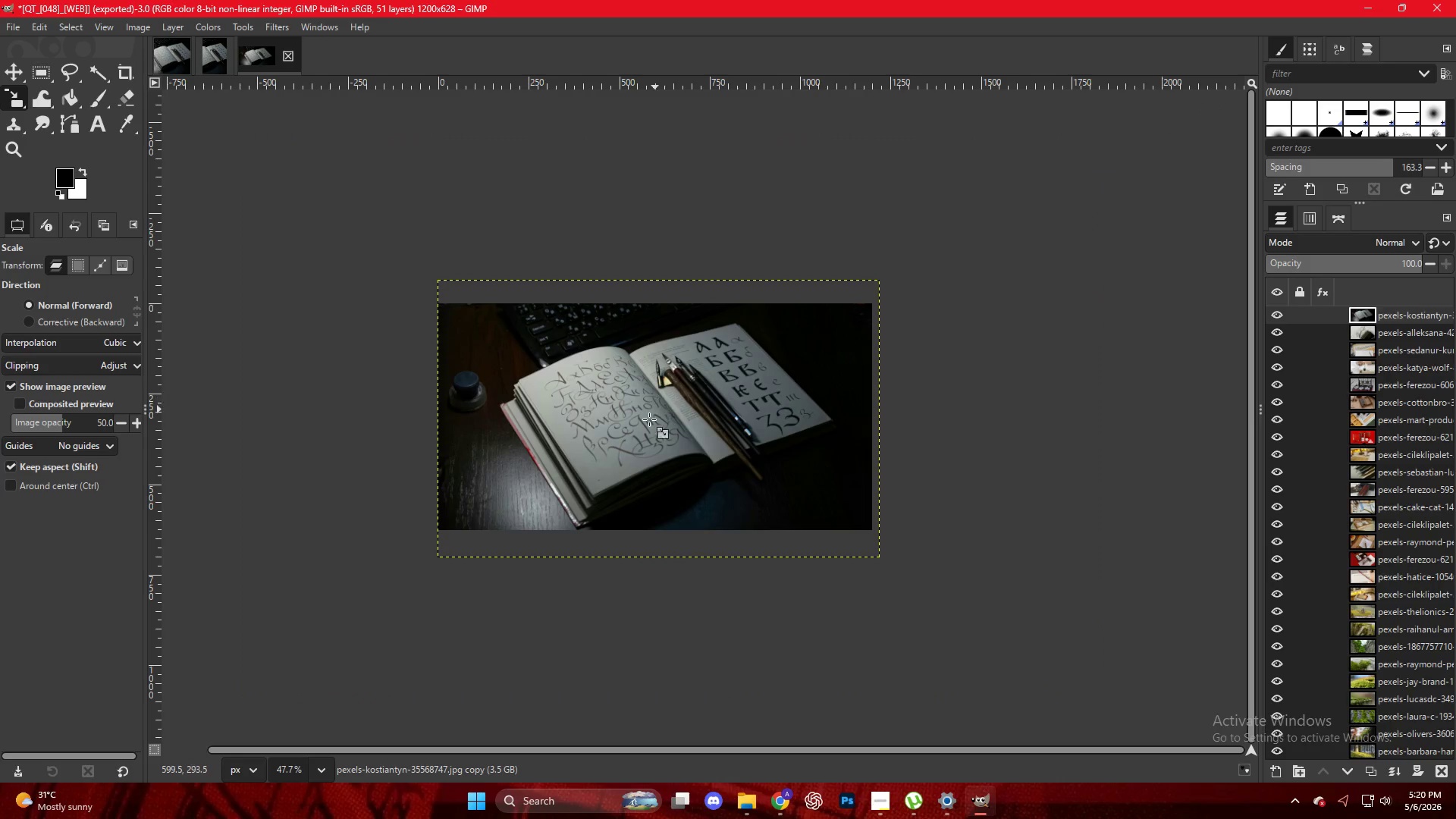 
key(Control+ControlLeft)
 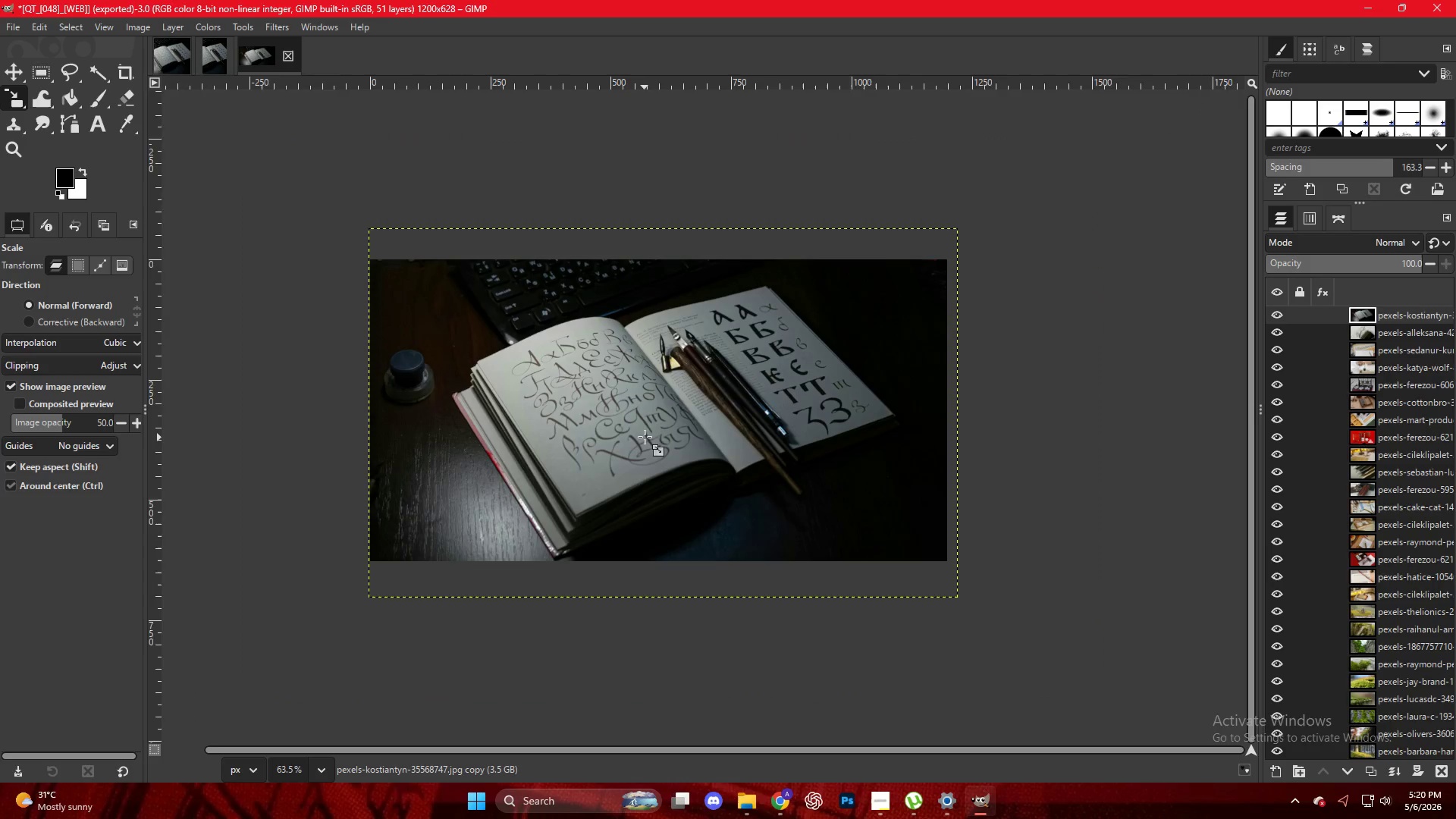 
scroll: coordinate [645, 437], scroll_direction: up, amount: 4.0
 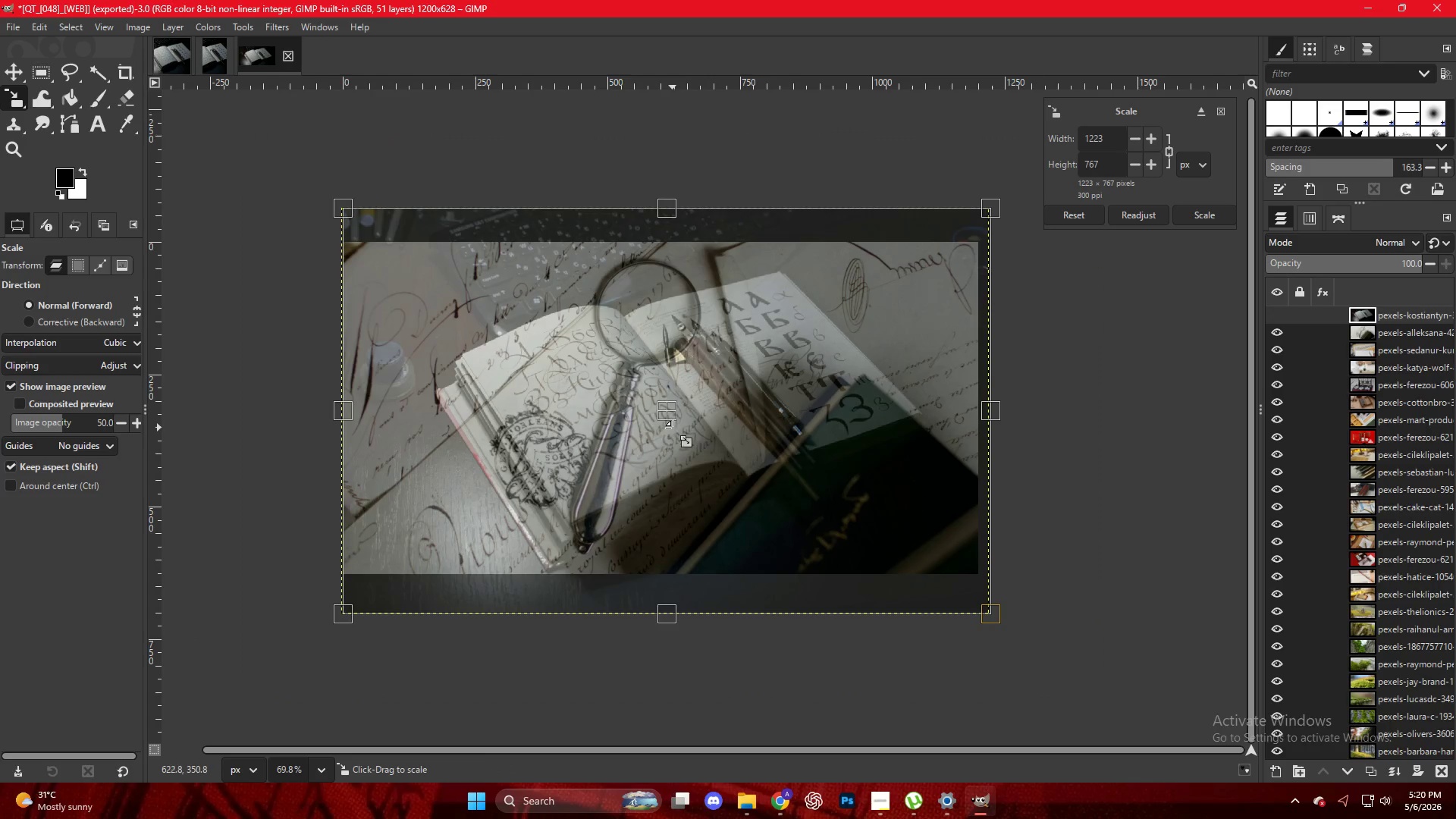 
left_click_drag(start_coordinate=[670, 419], to_coordinate=[670, 412])
 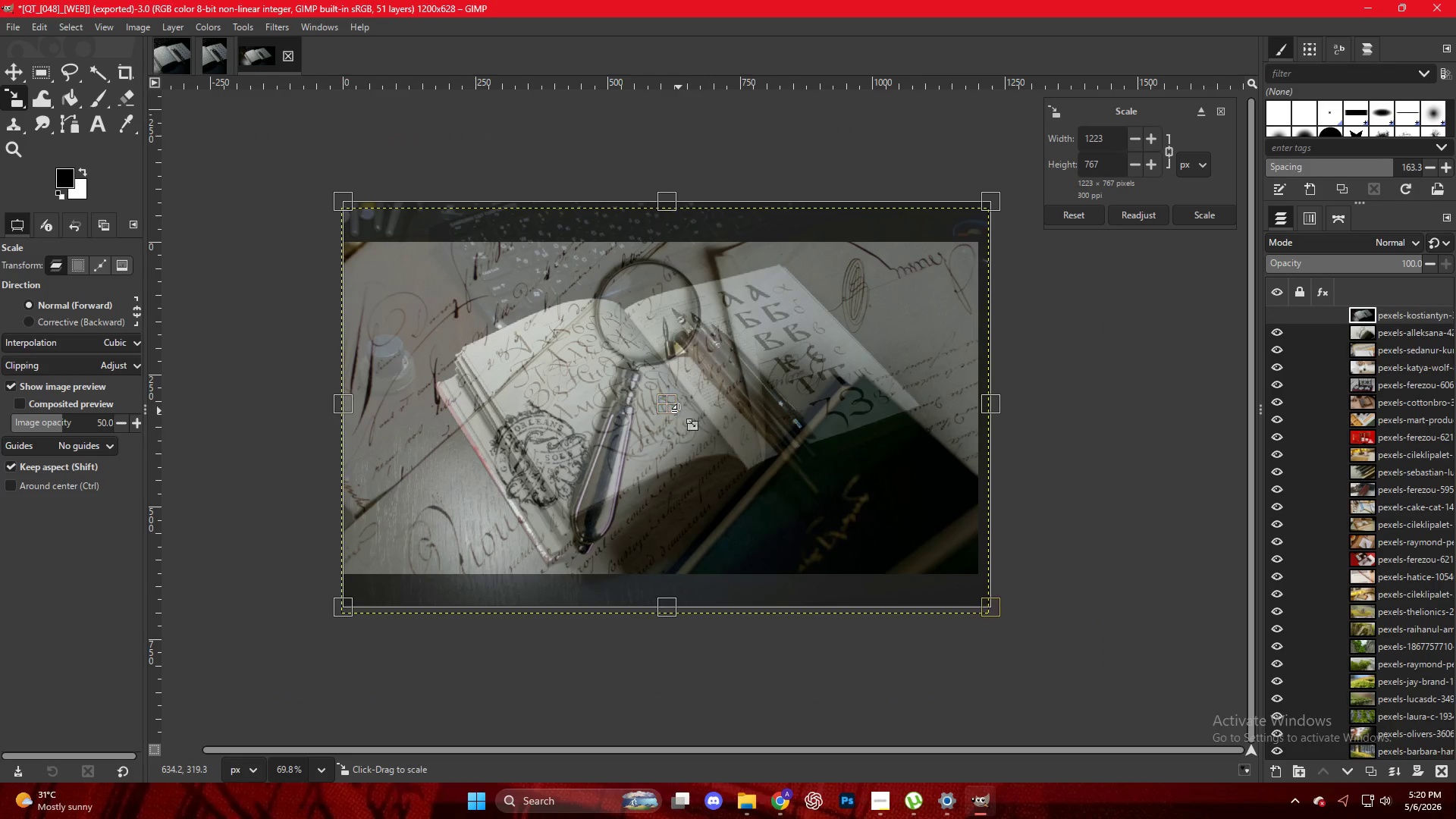 
key(NumpadEnter)
 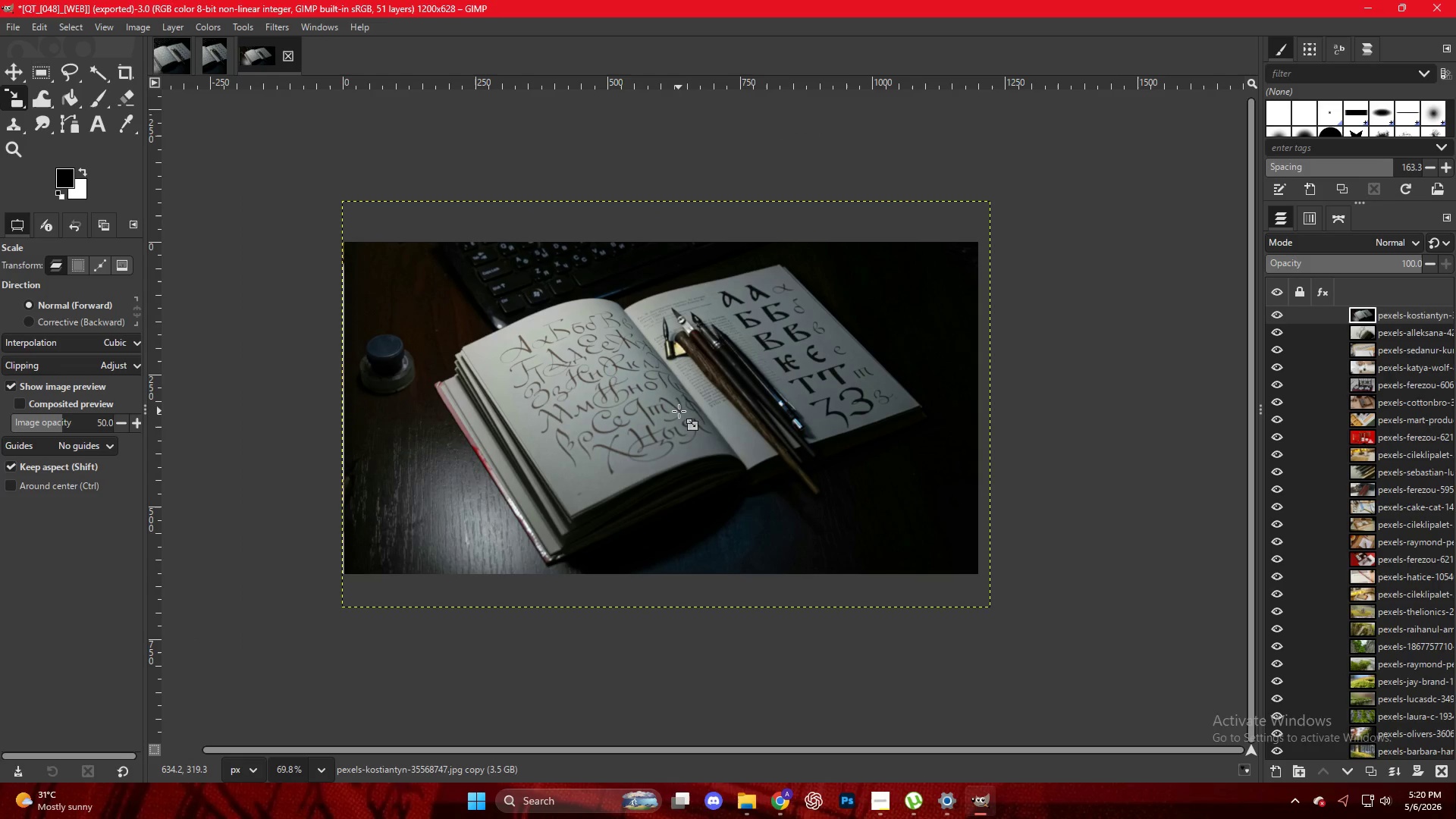 
key(Control+Shift+E)
 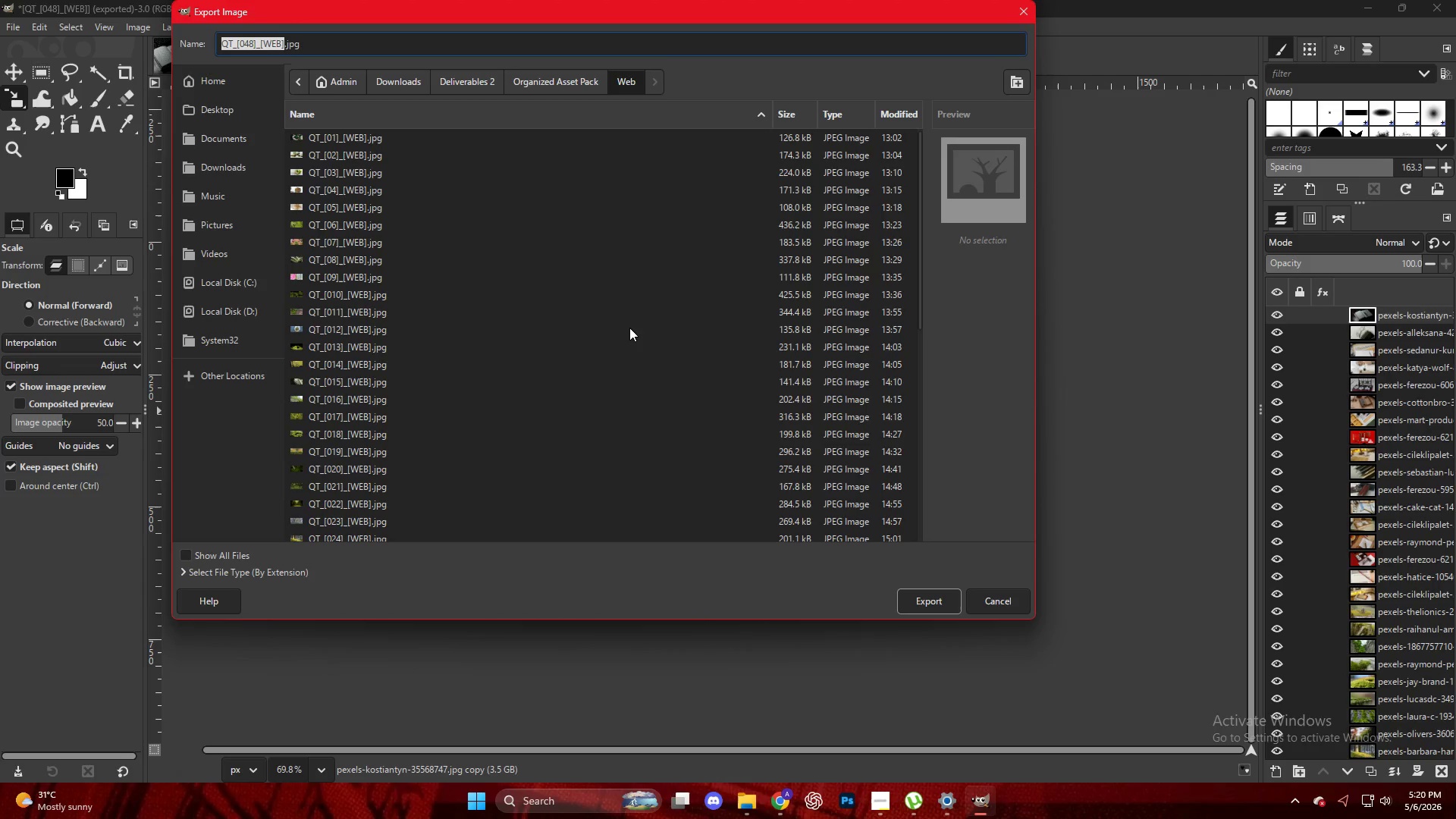 
scroll: coordinate [396, 507], scroll_direction: down, amount: 23.0
 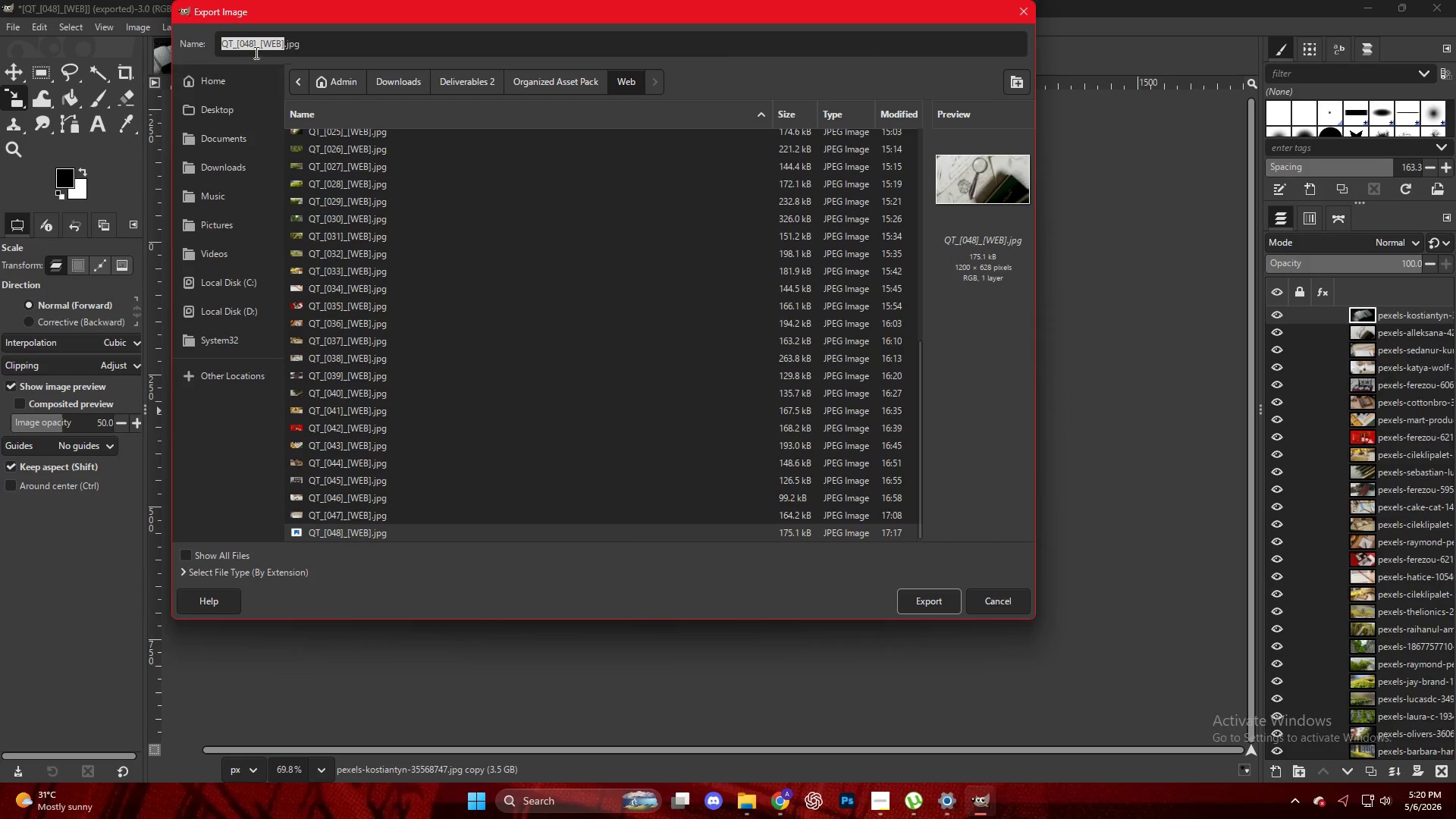 
left_click([249, 46])
 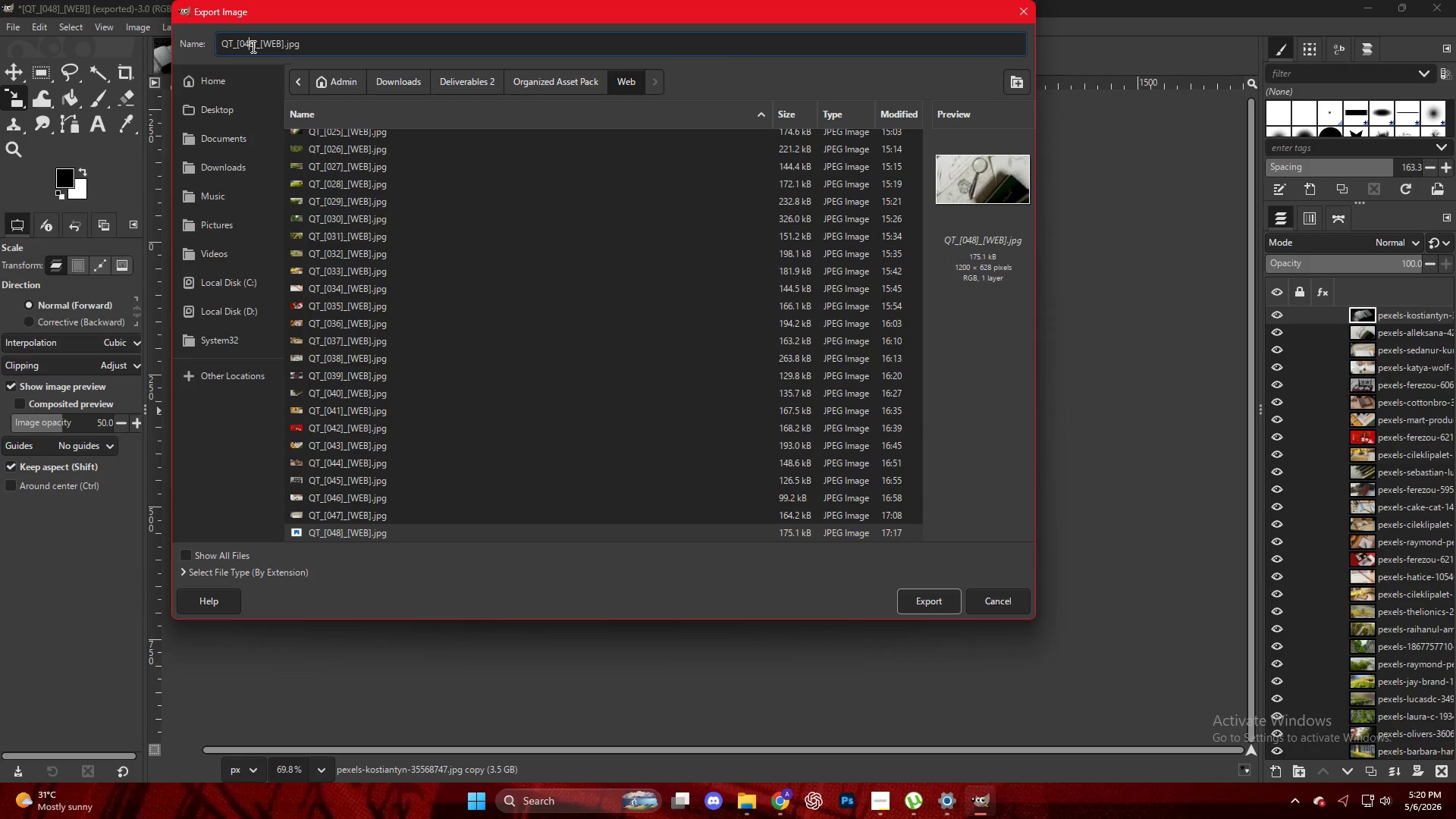 
left_click([252, 46])
 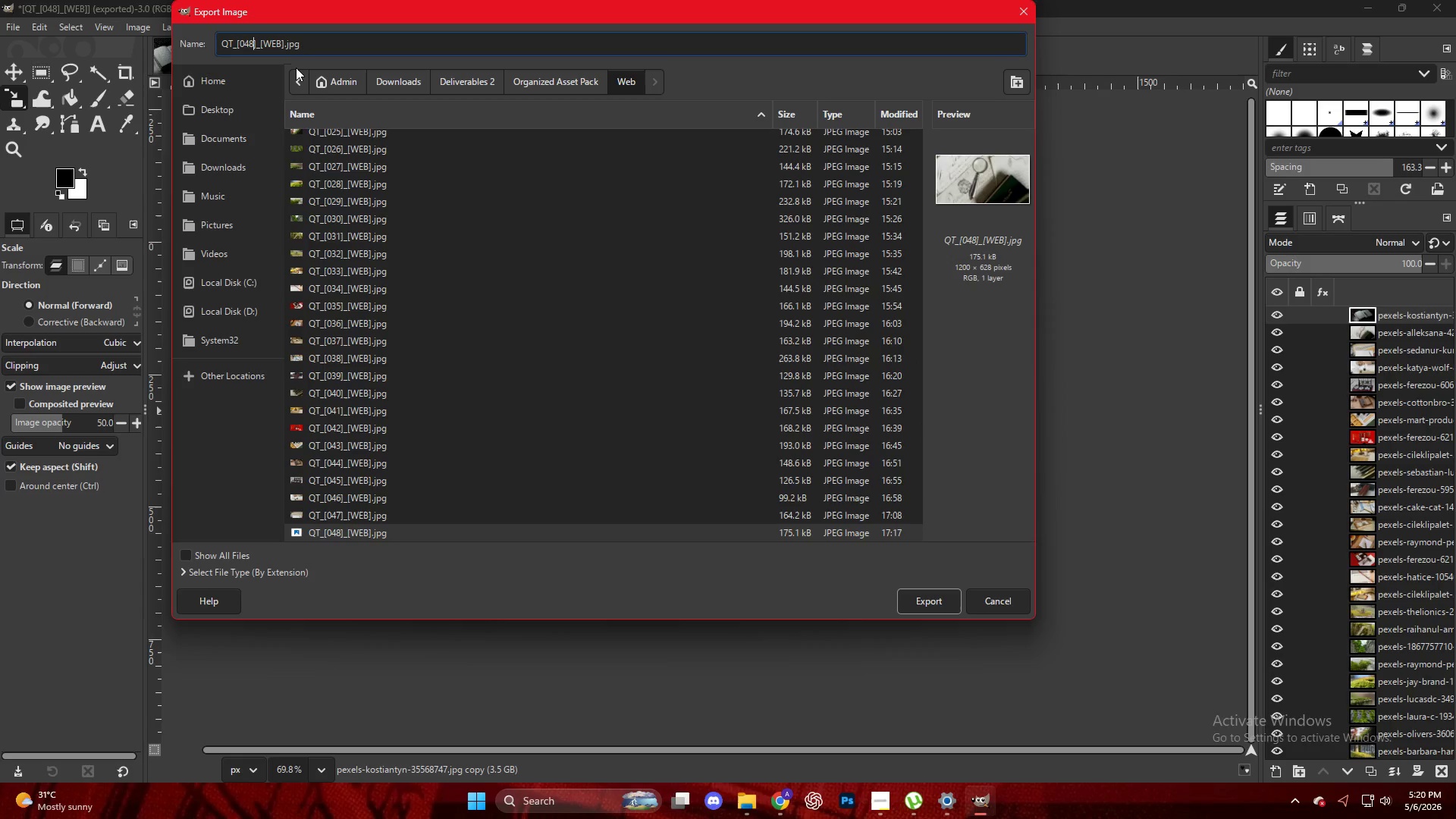 
key(Backspace)
 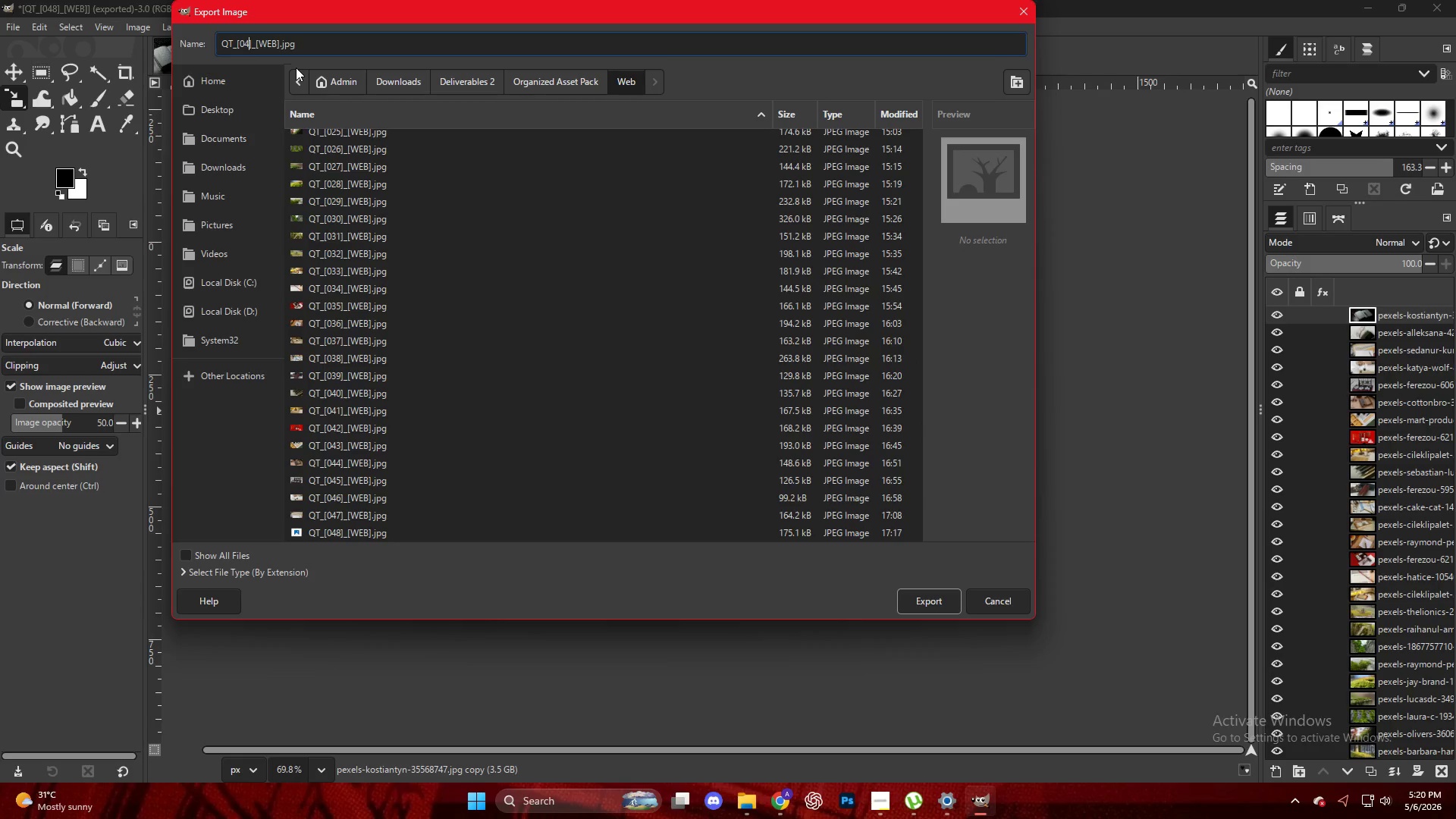 
key(Numpad9)
 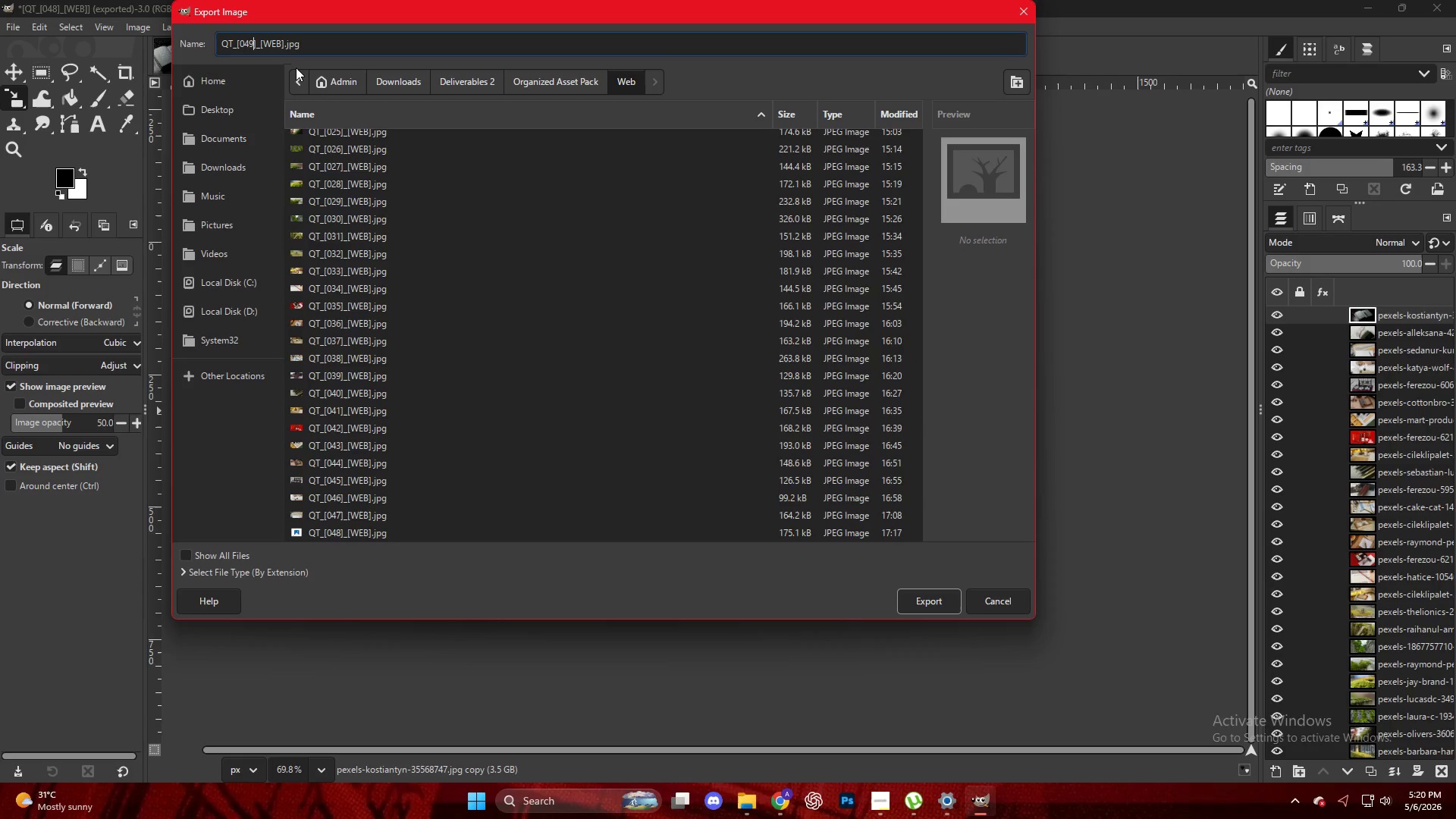 
key(NumpadEnter)
 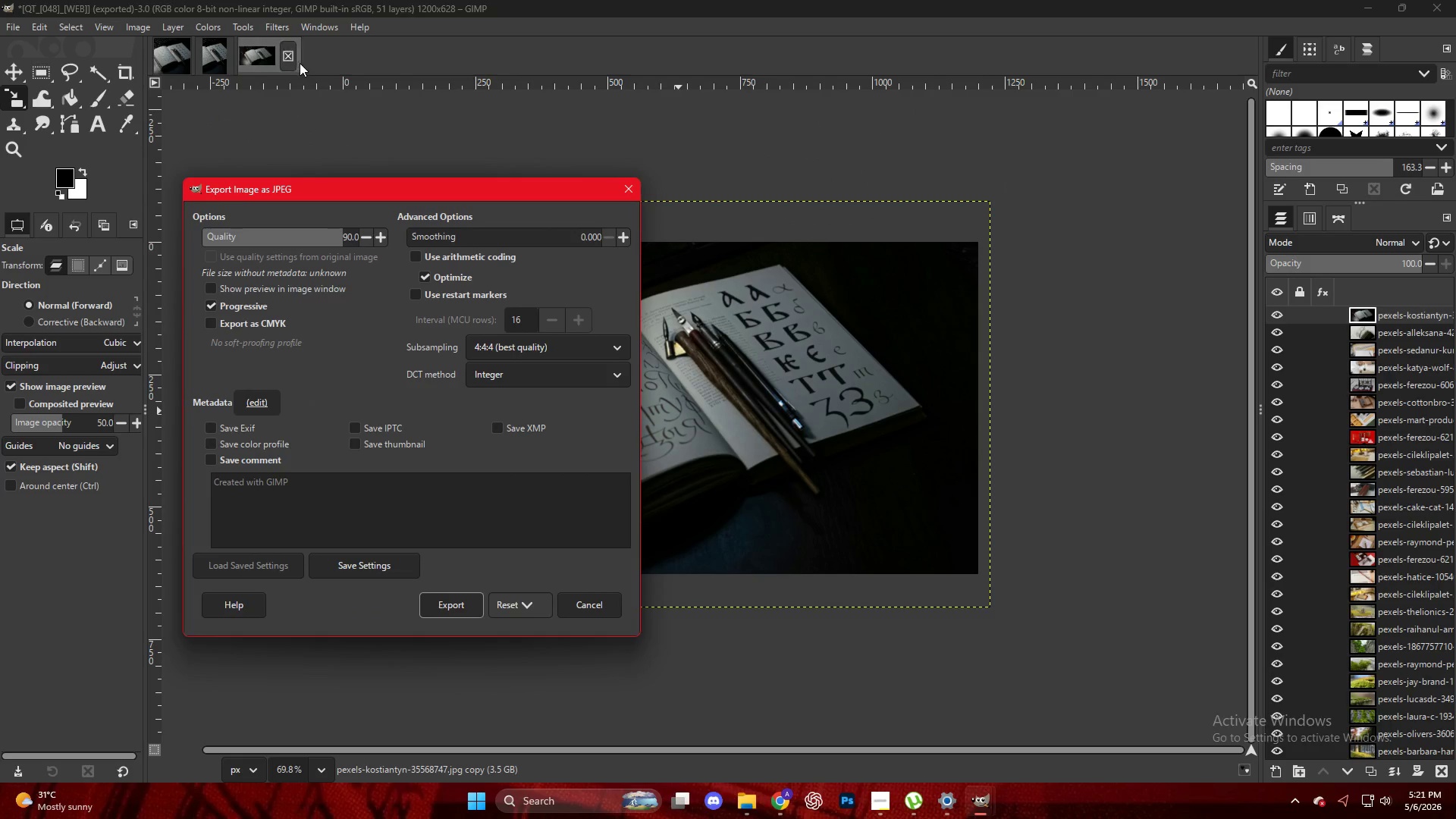 
left_click([450, 601])
 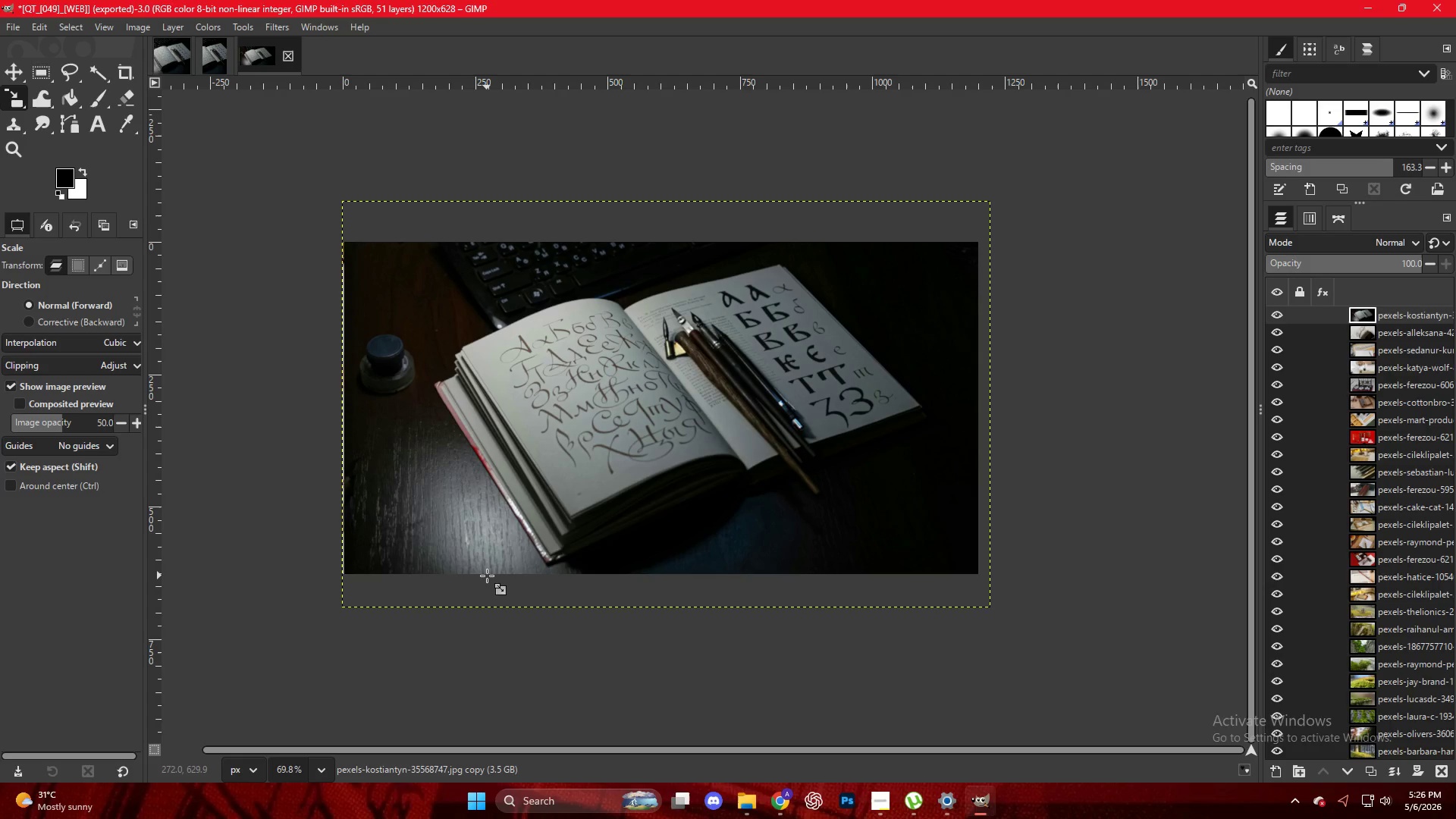 
wait(354.02)
 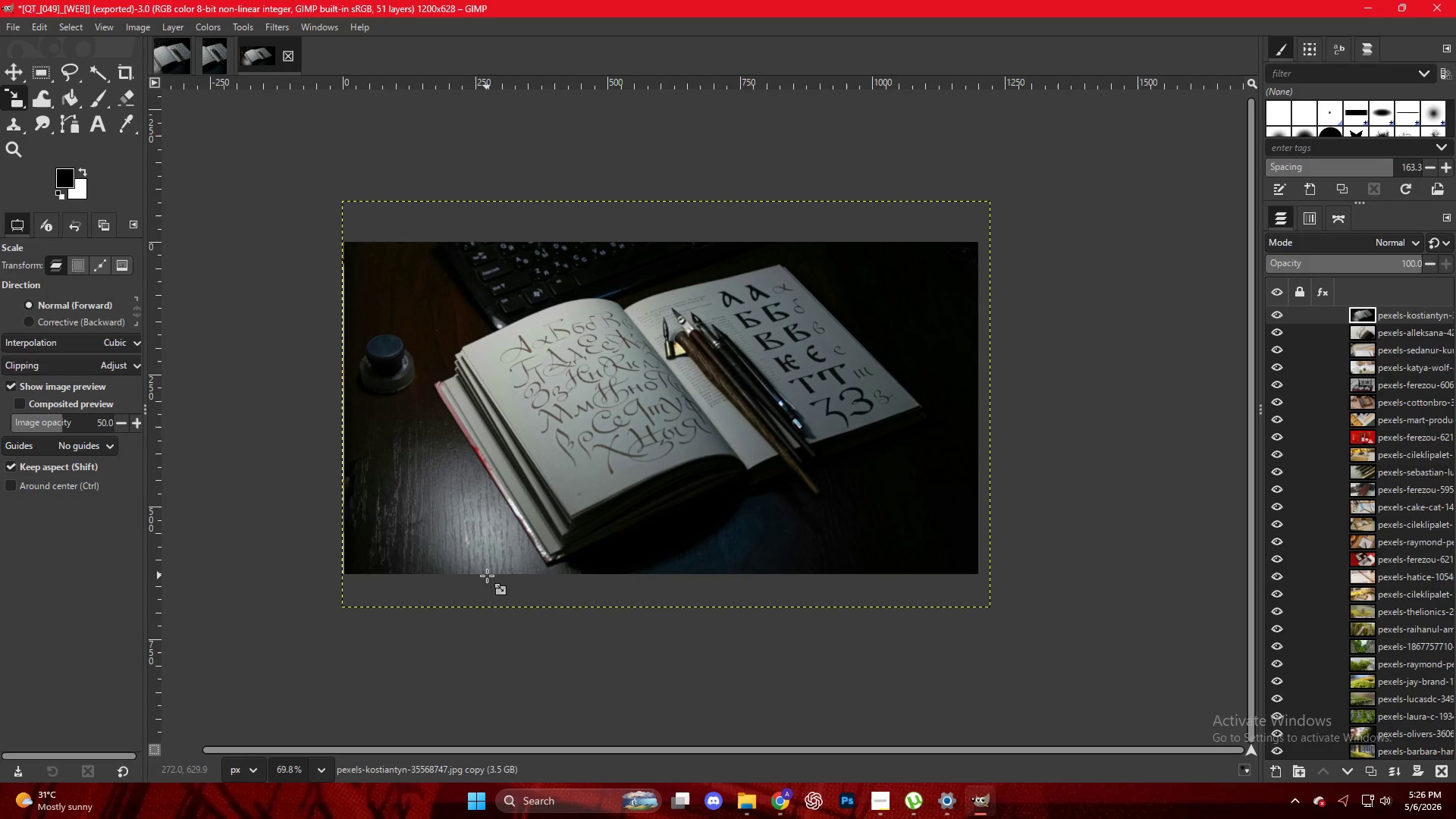 
left_click([780, 797])
 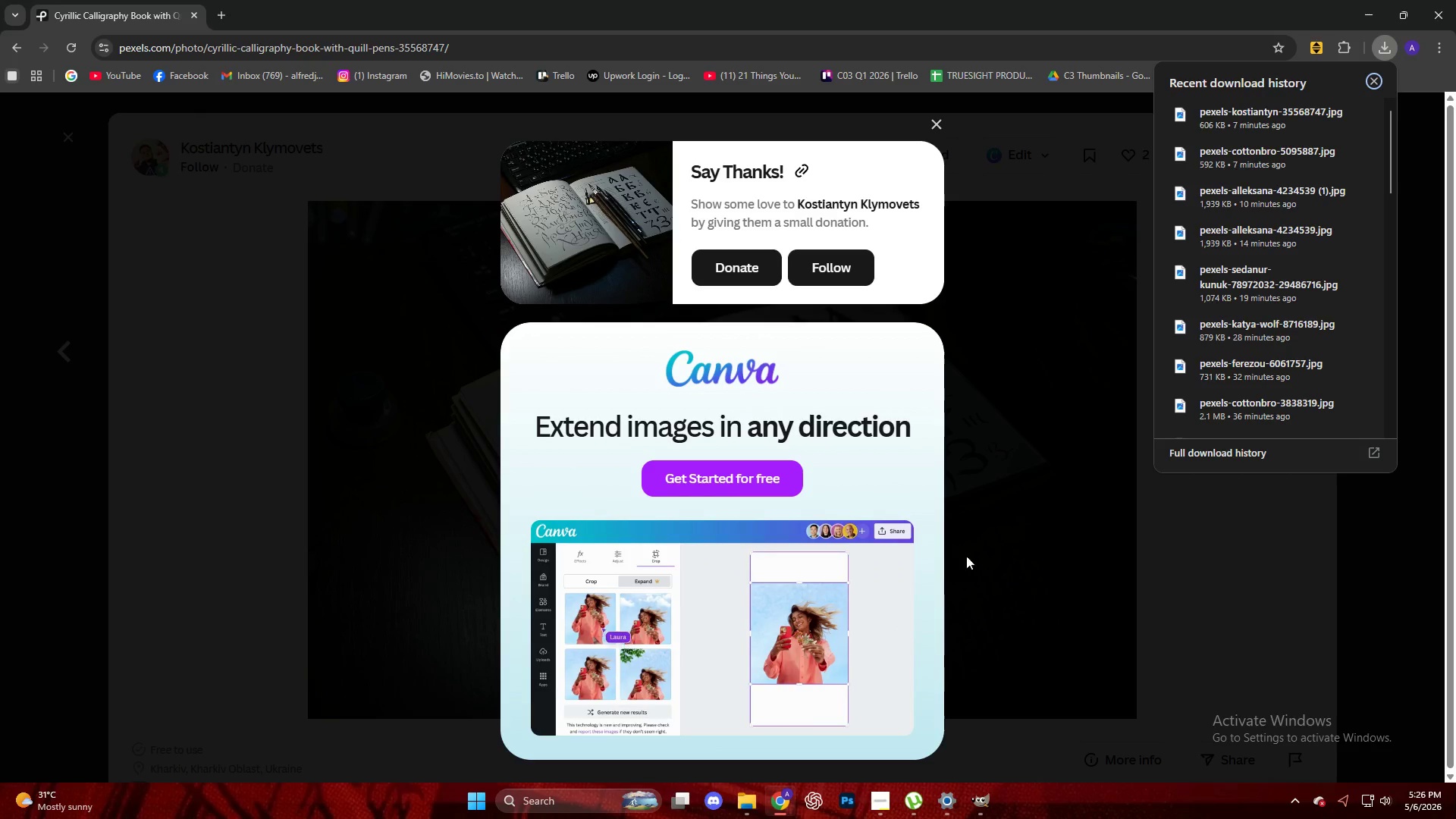 
left_click([1002, 526])
 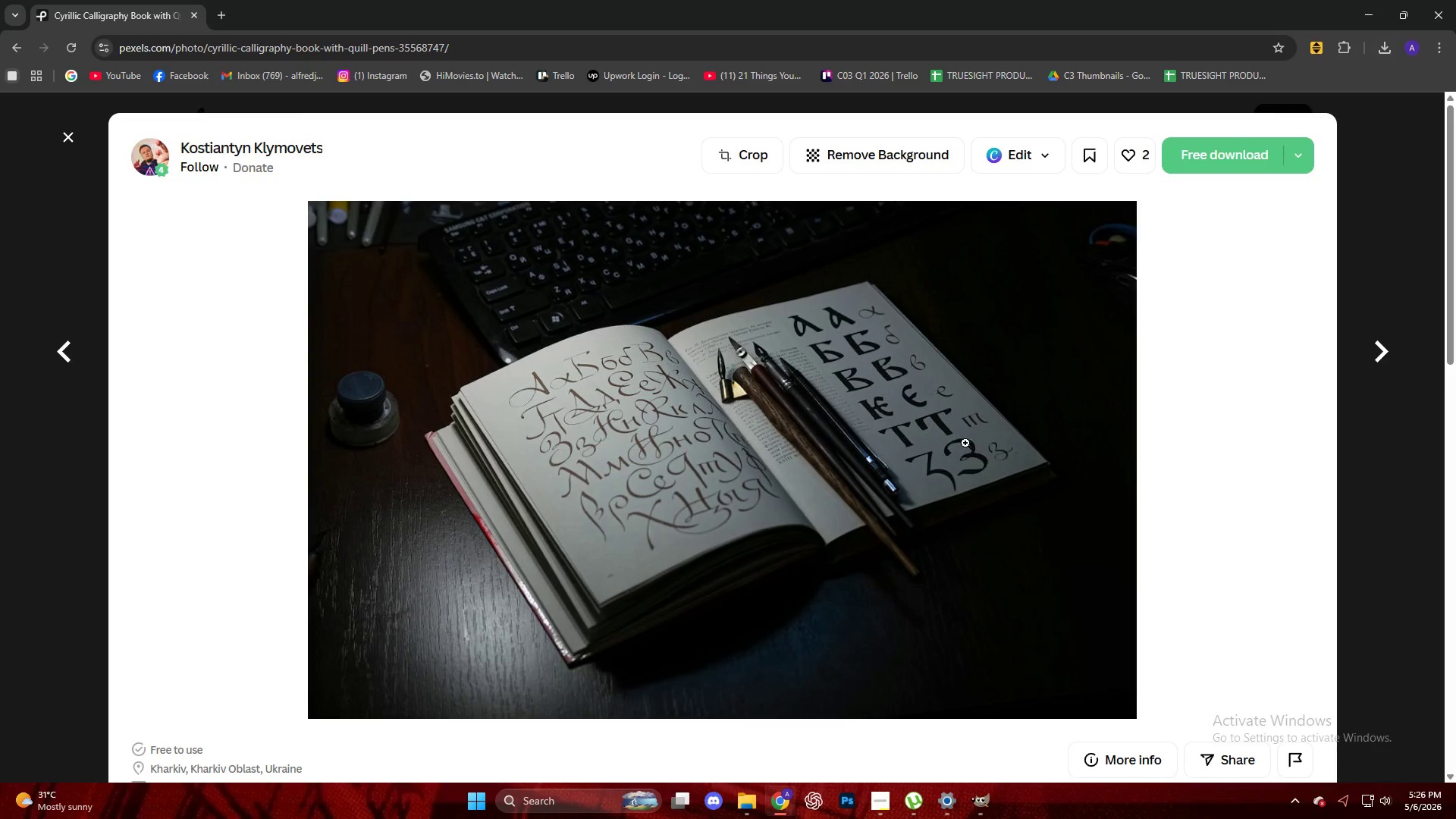 
scroll: coordinate [857, 475], scroll_direction: down, amount: 3.0
 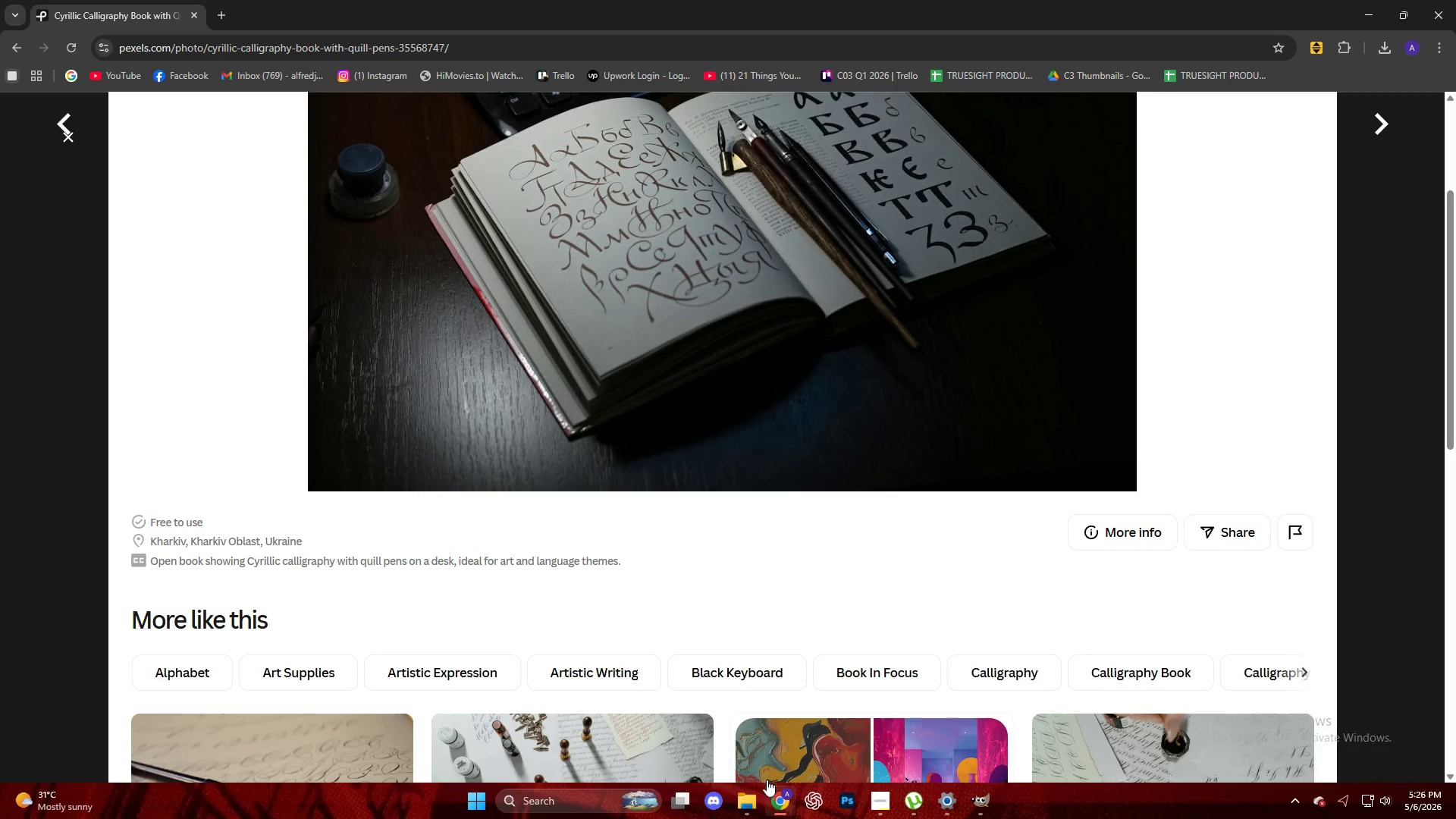 
left_click([756, 790])
 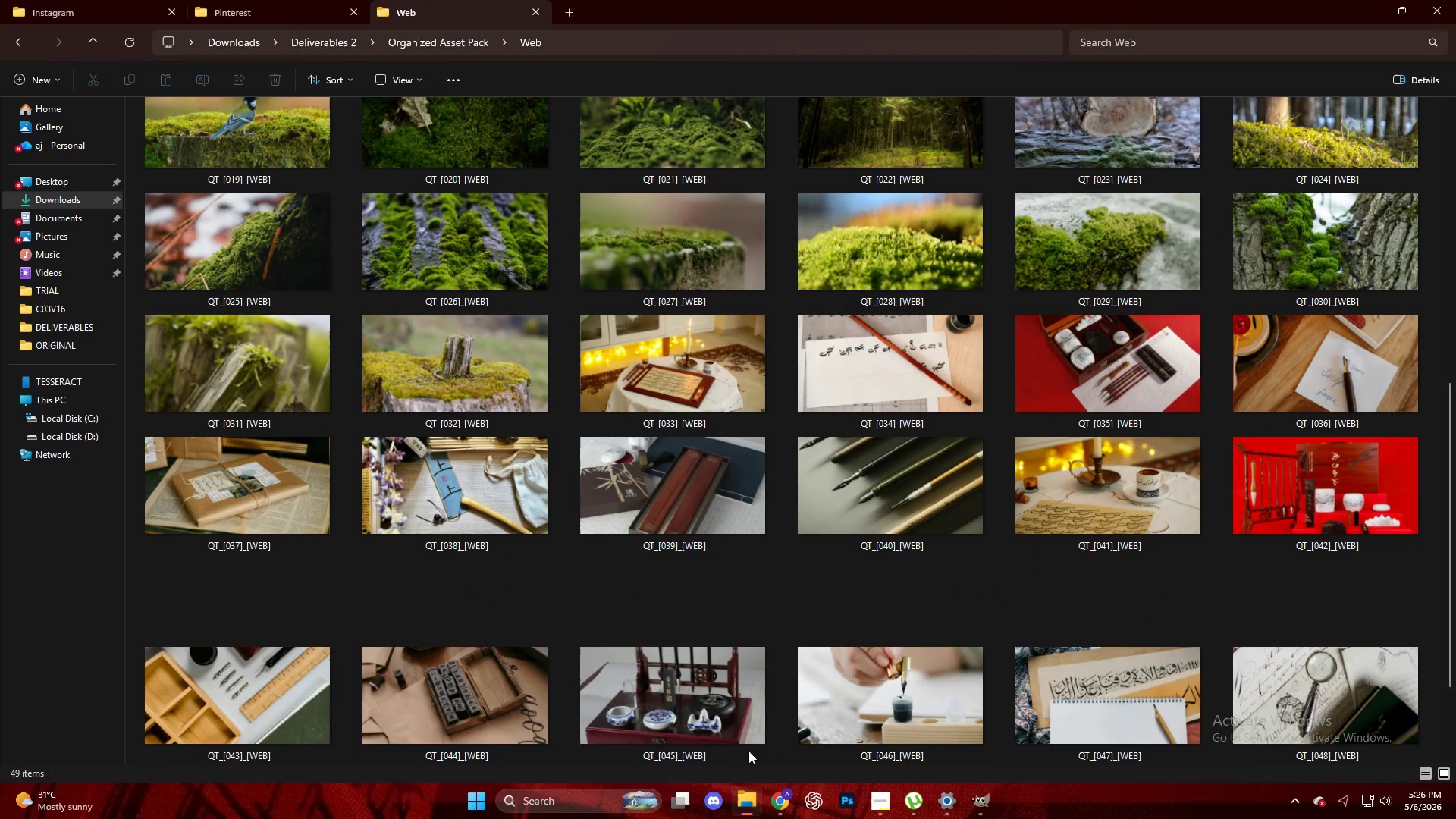 
scroll: coordinate [757, 510], scroll_direction: down, amount: 12.0
 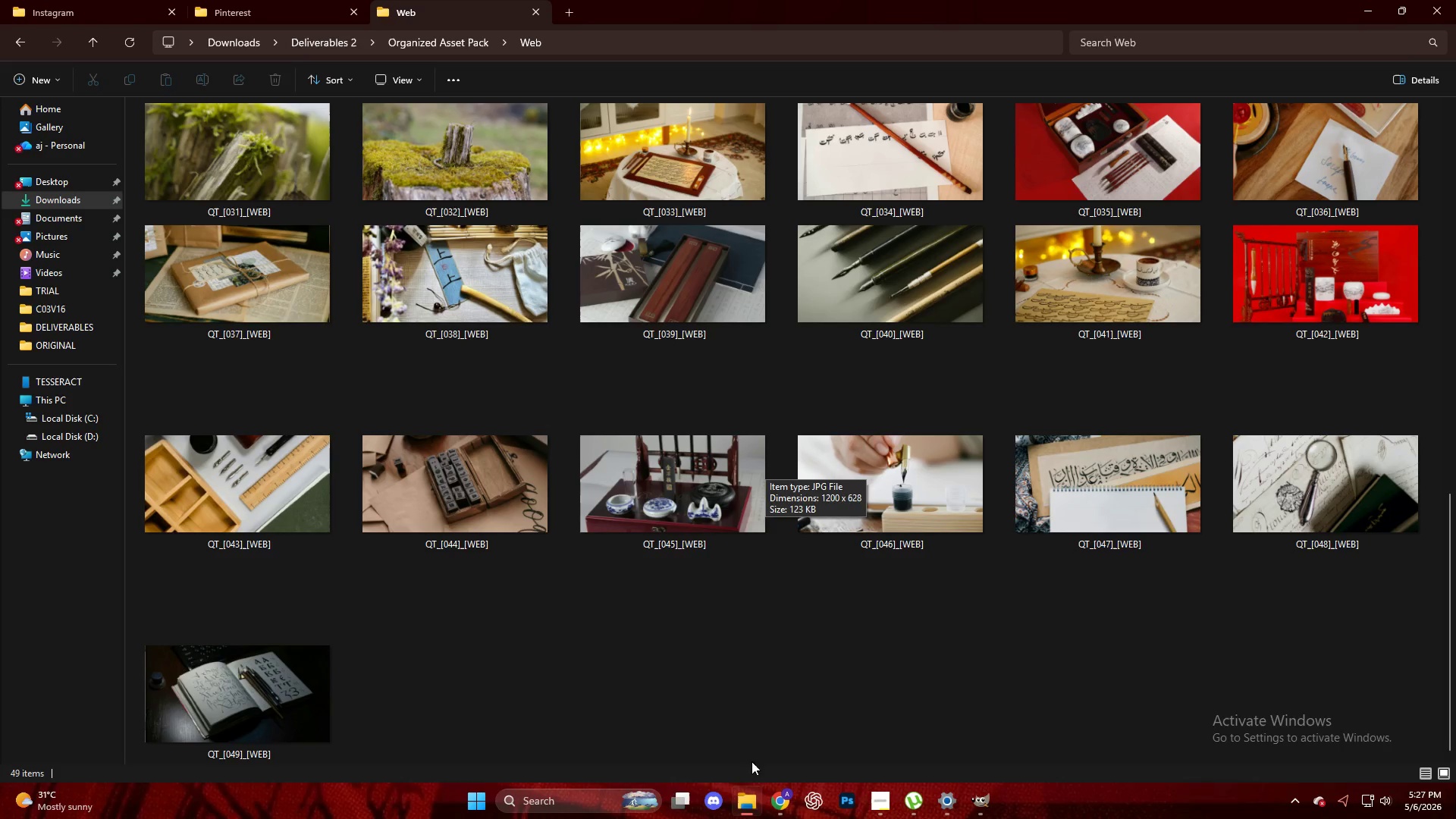 
left_click([738, 801])
 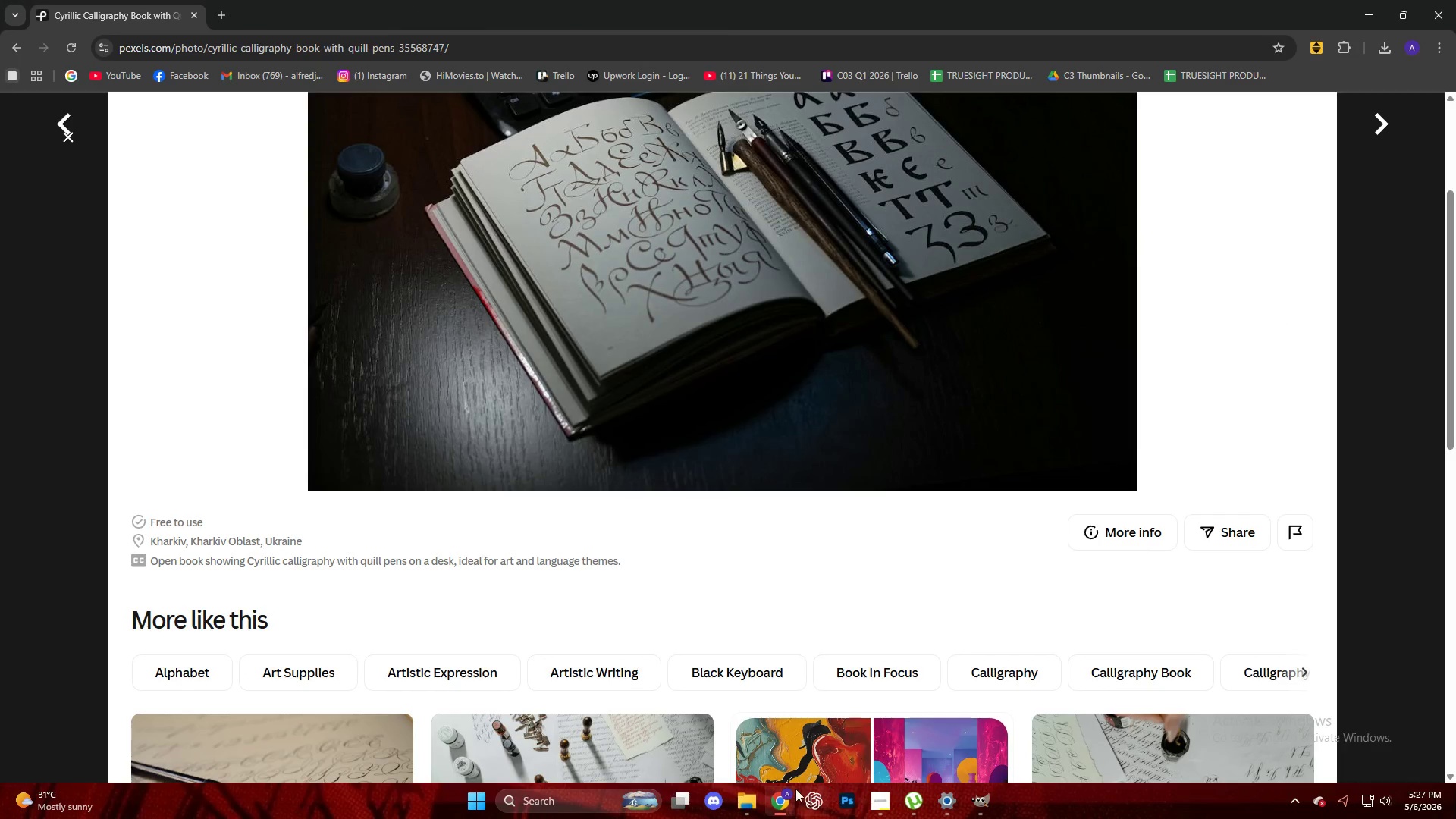 
left_click([777, 796])
 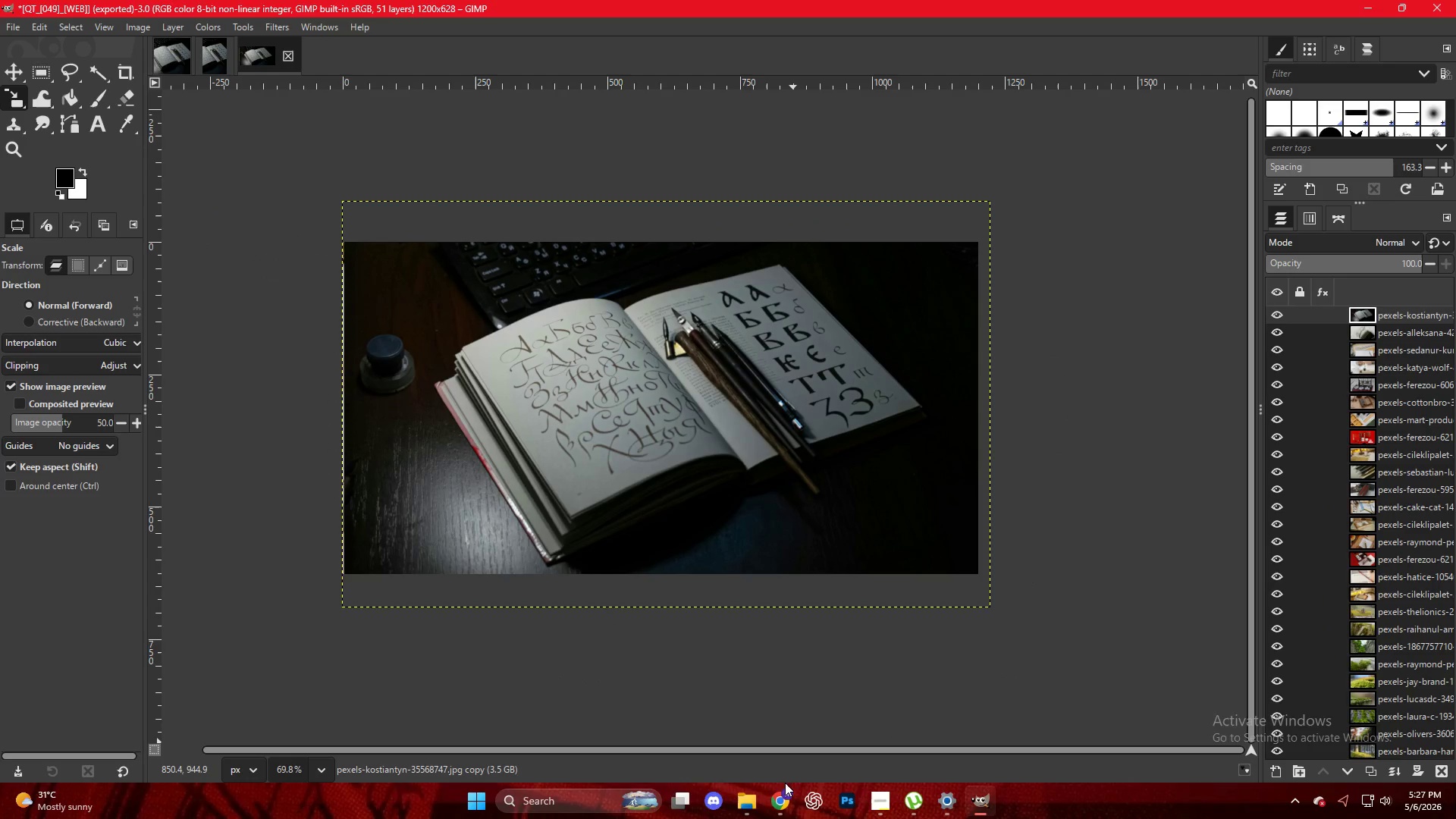 
left_click([774, 810])
 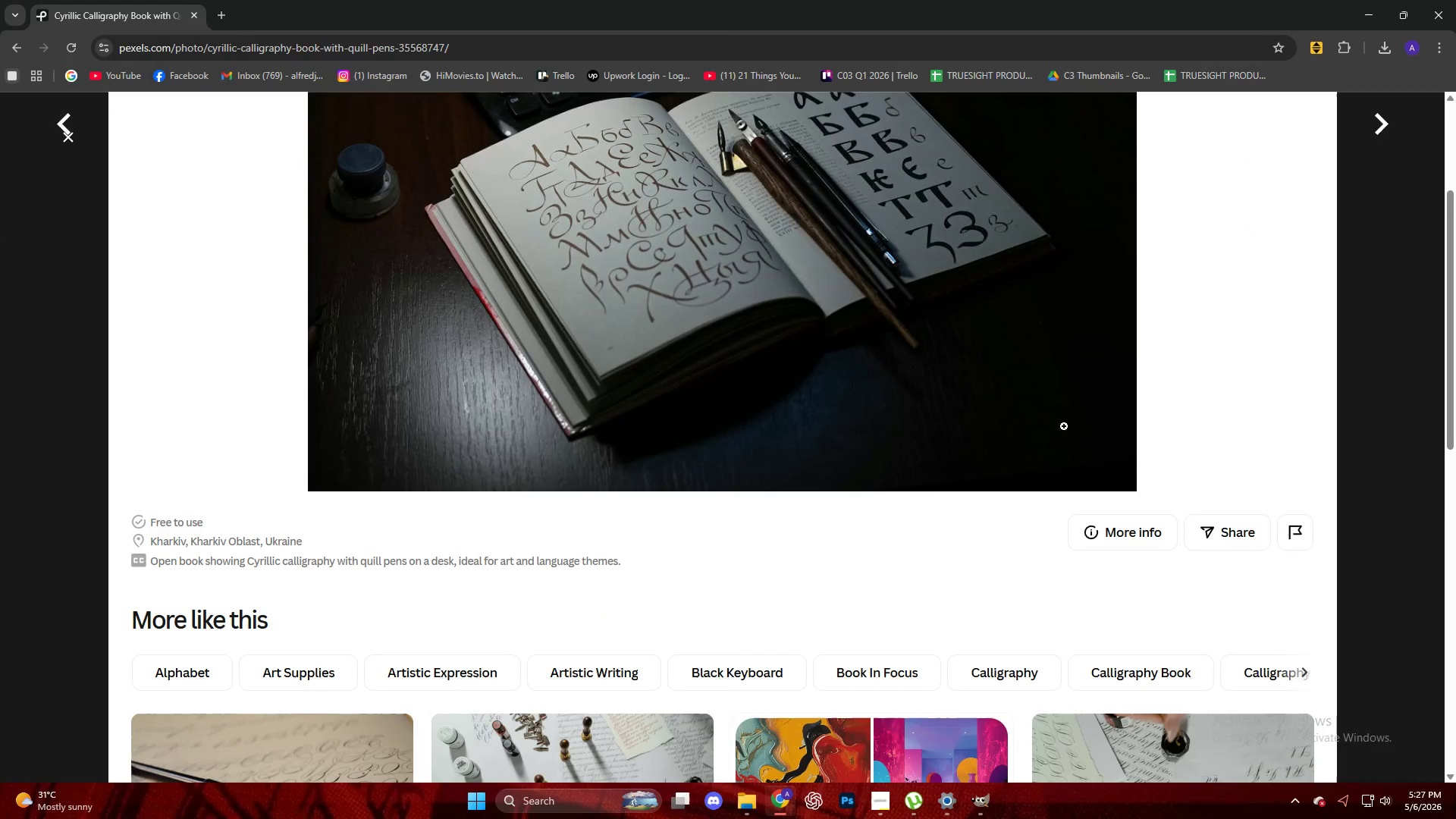 
key(Escape)
 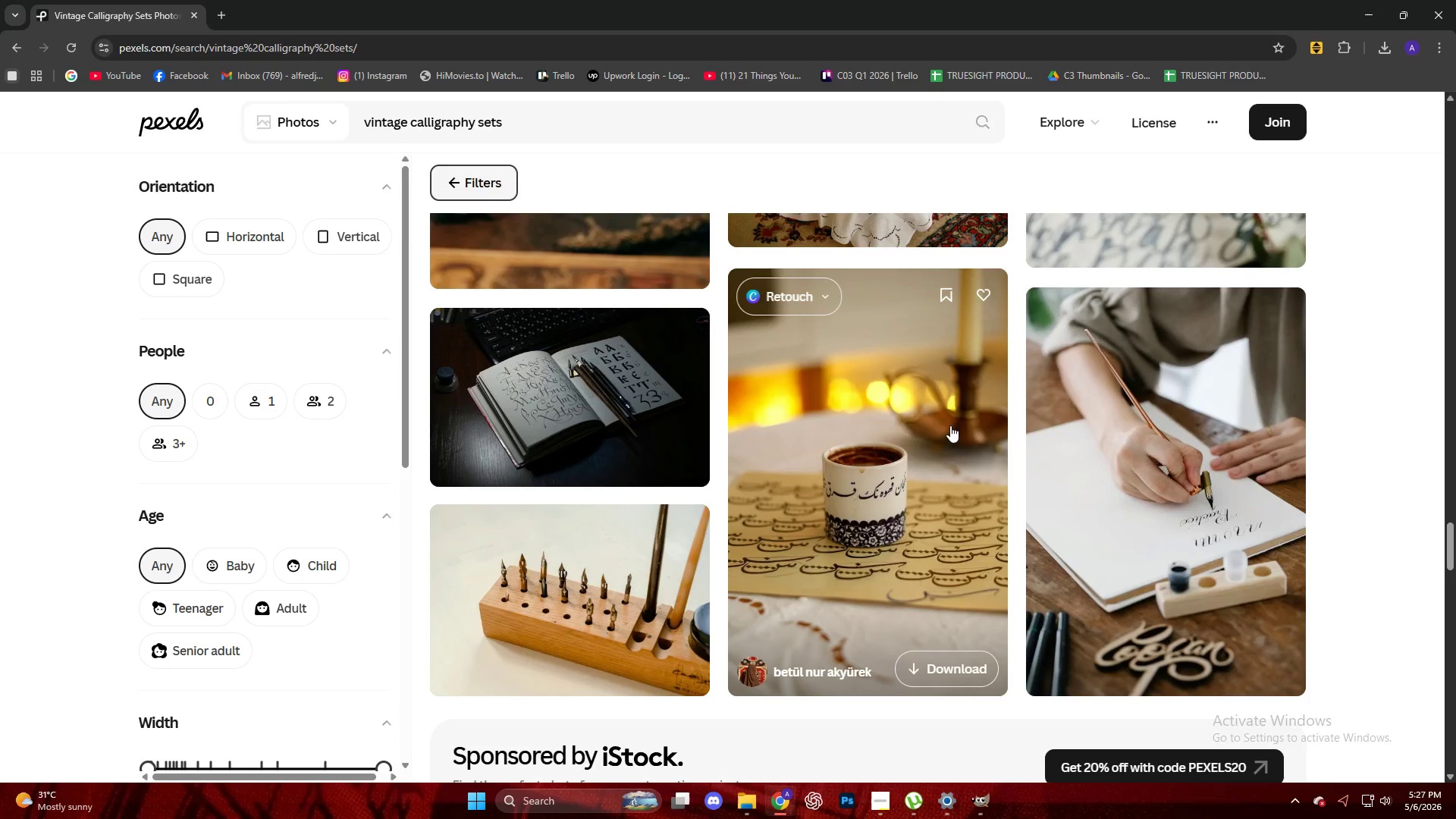 
scroll: coordinate [898, 436], scroll_direction: down, amount: 1.0
 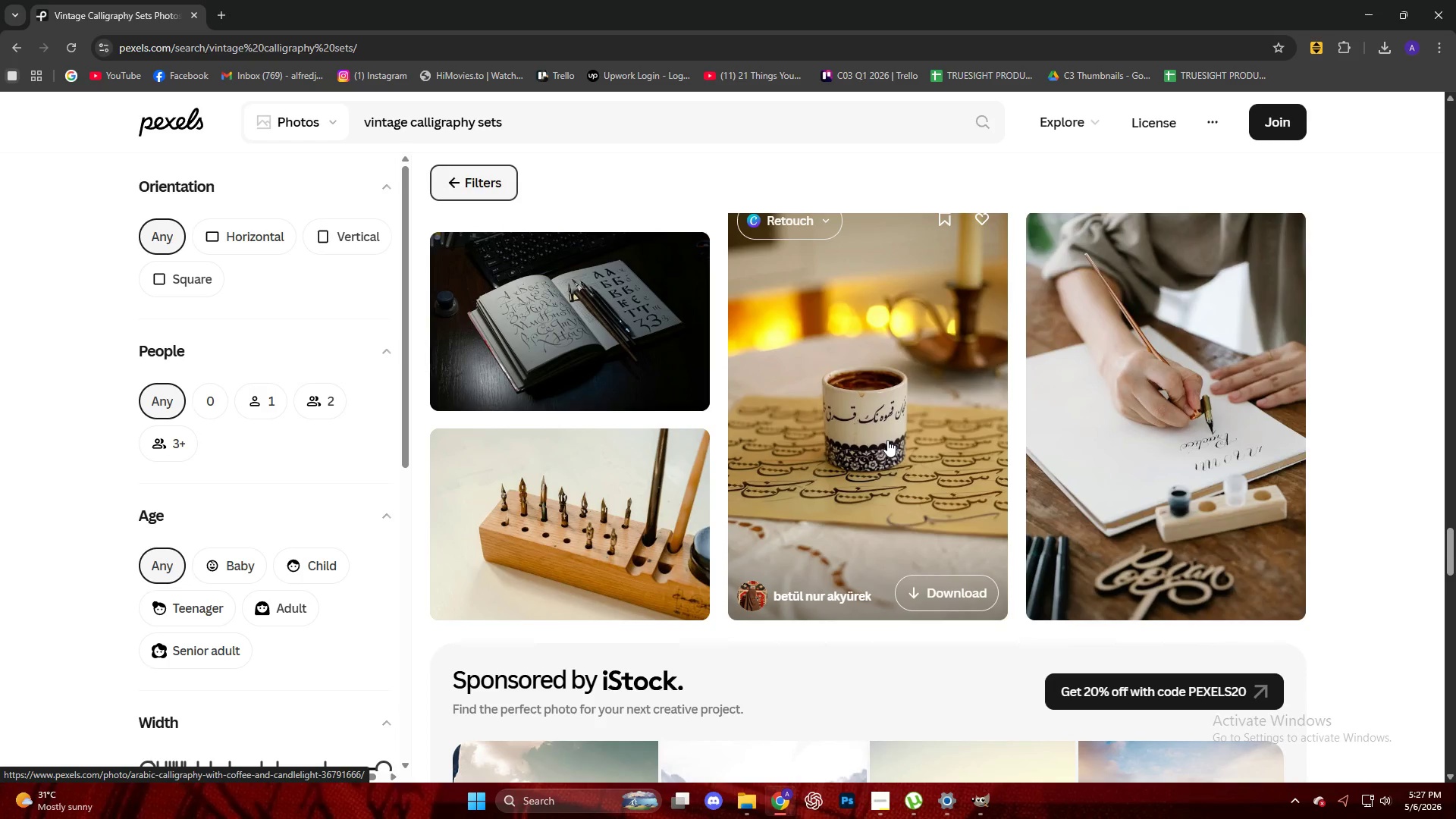 
left_click([887, 440])
 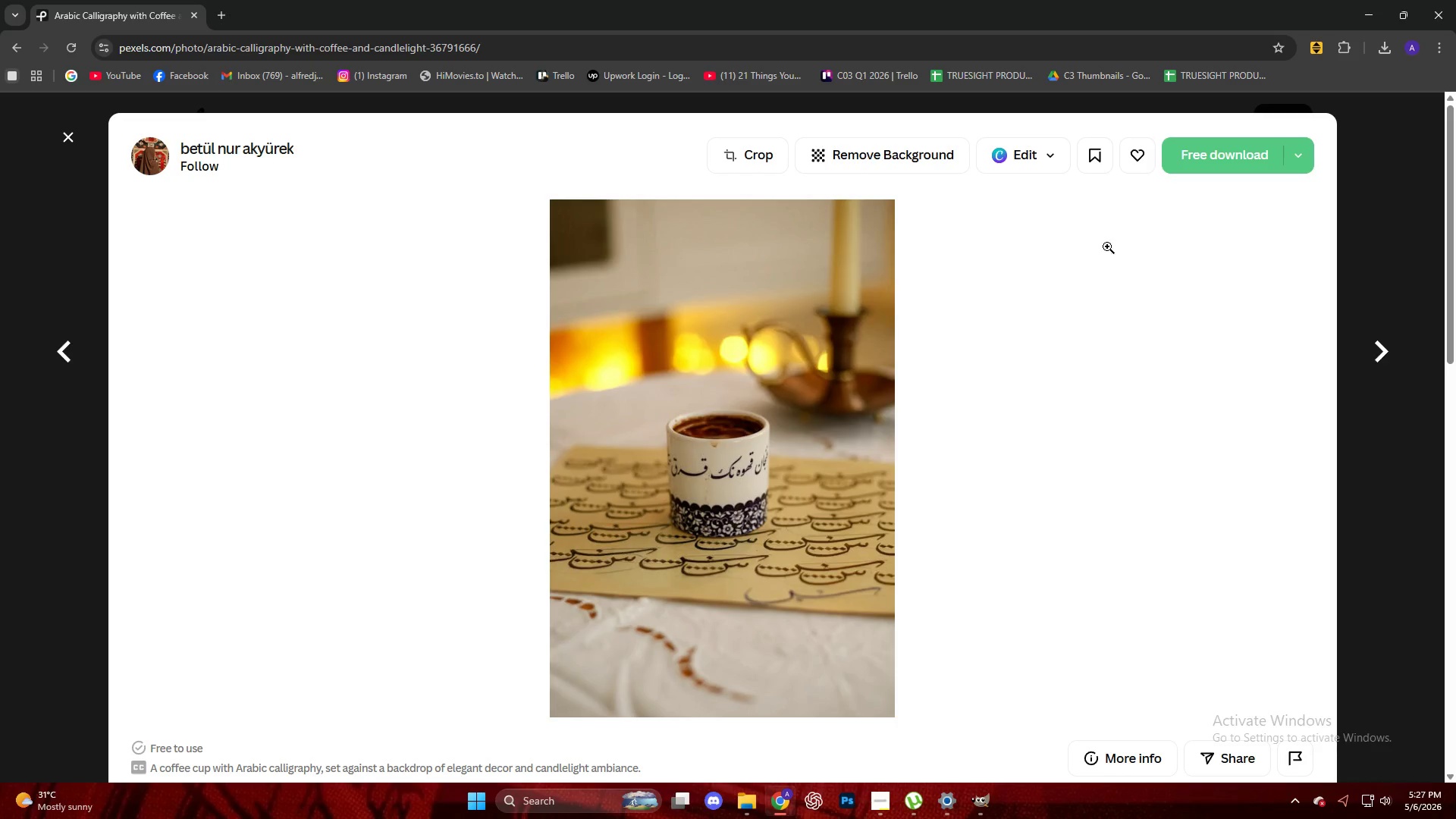 
left_click([1194, 155])
 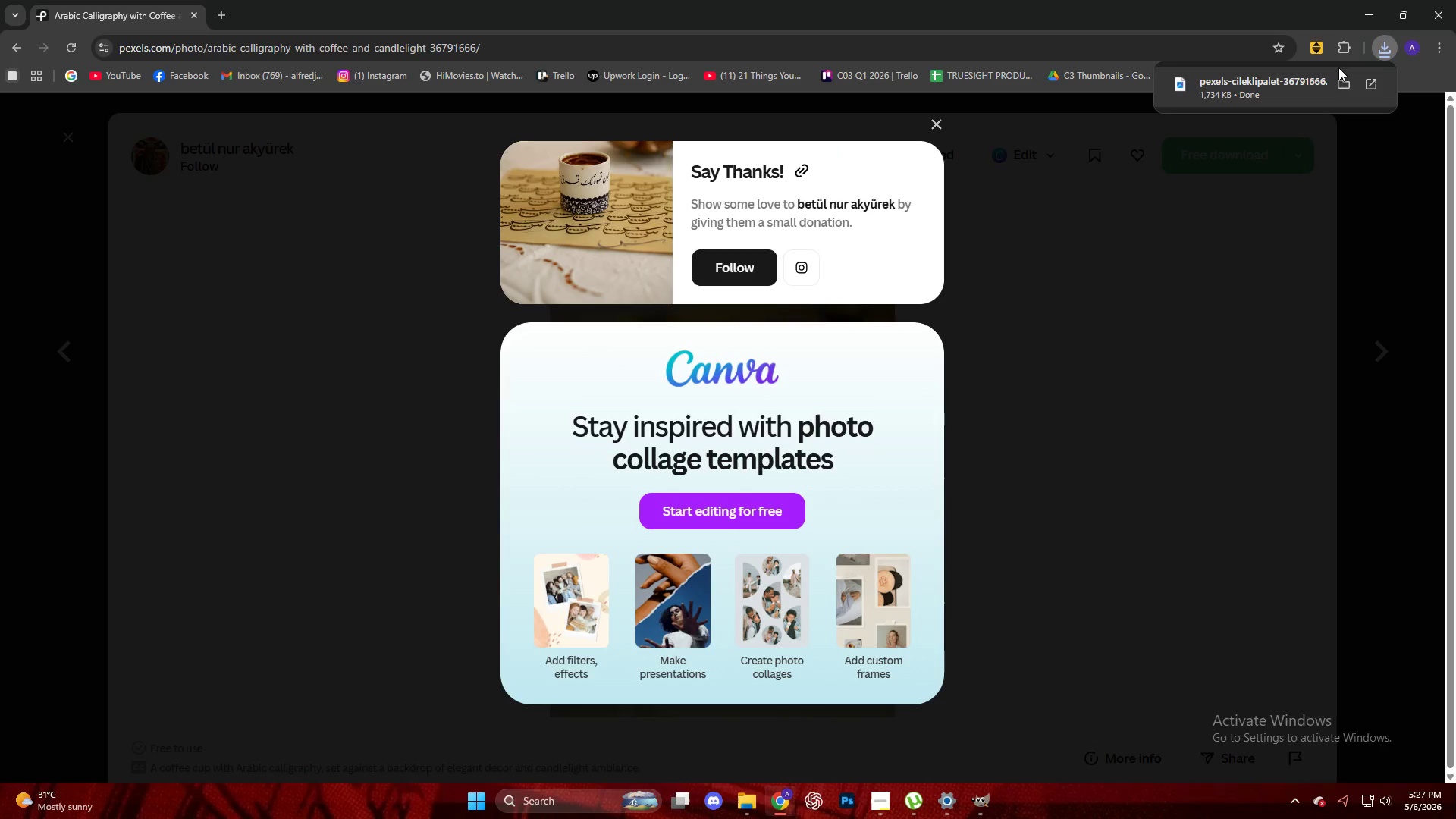 
left_click_drag(start_coordinate=[1291, 98], to_coordinate=[767, 365])
 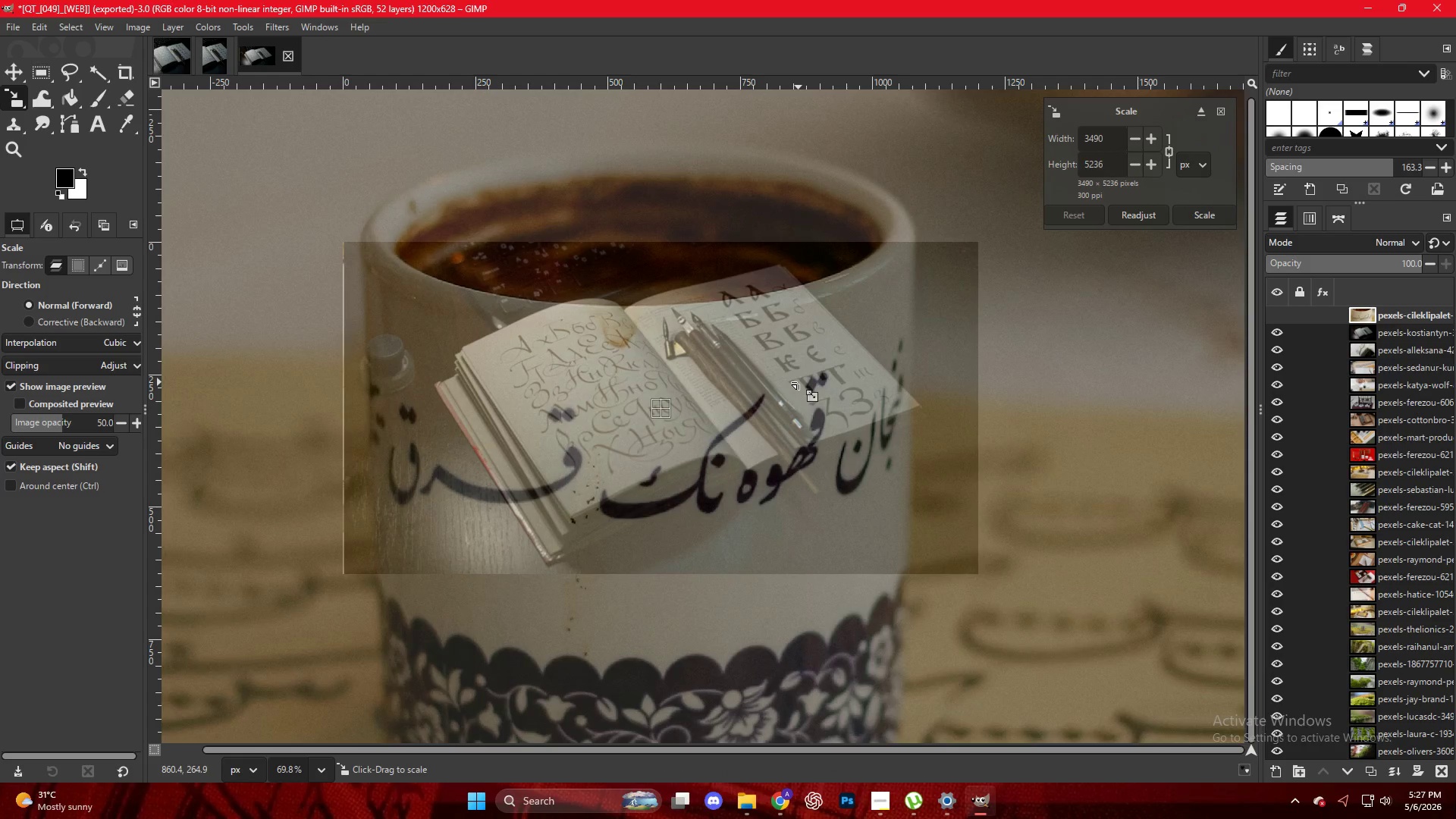 
hold_key(key=ControlLeft, duration=0.88)
scroll: coordinate [749, 320], scroll_direction: down, amount: 13.0
 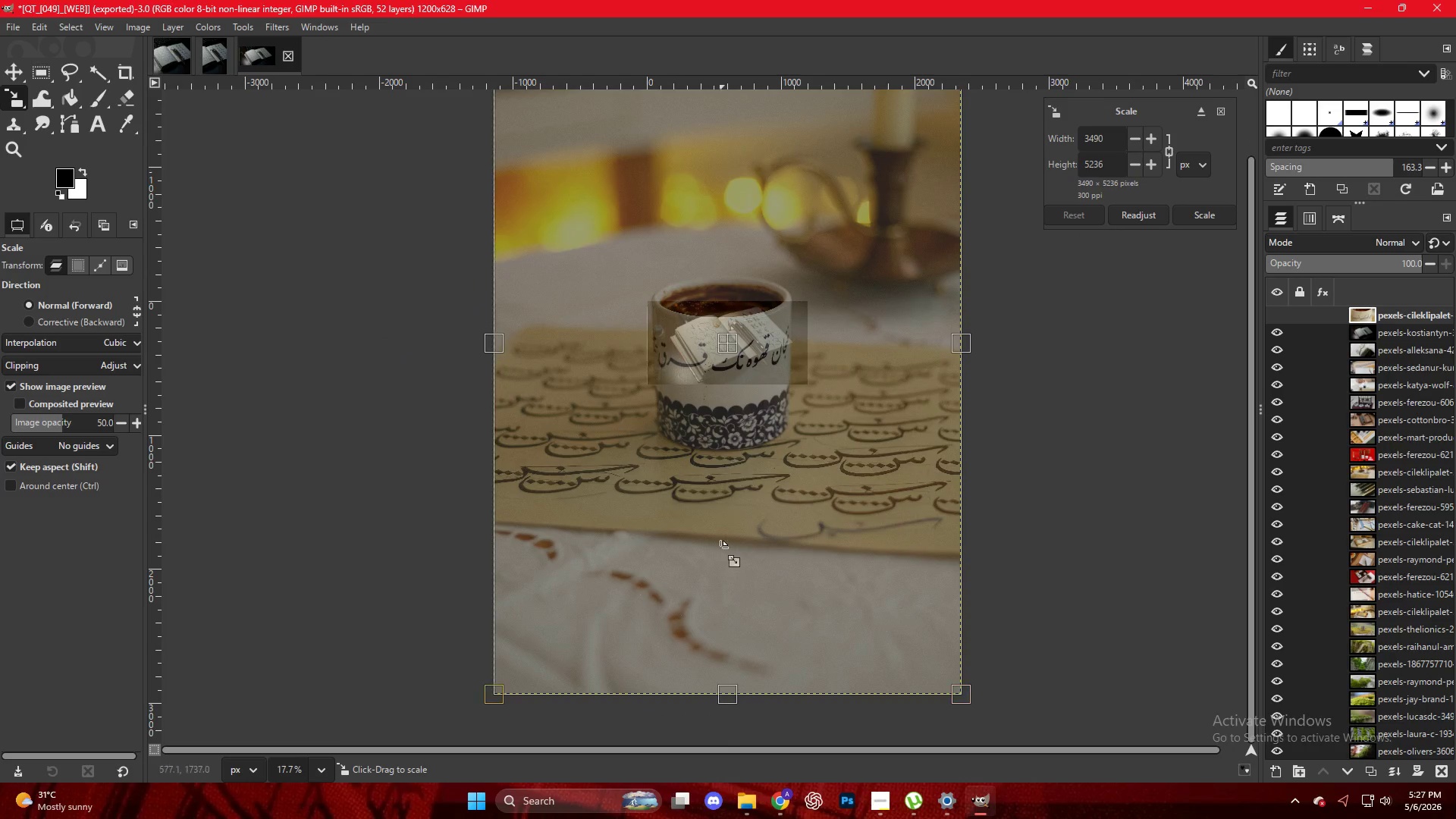 
left_click_drag(start_coordinate=[725, 701], to_coordinate=[746, 393])
 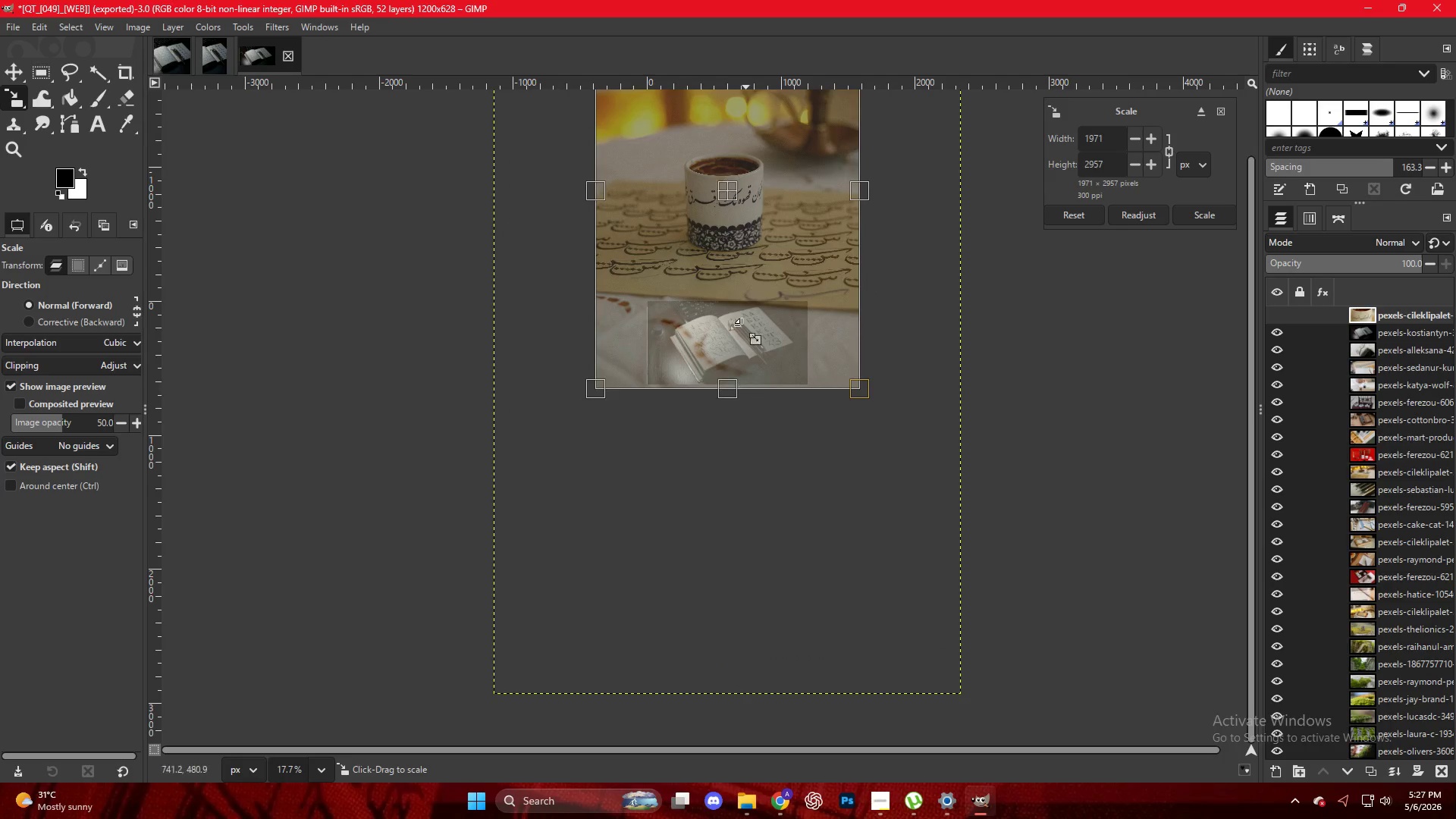 
scroll: coordinate [742, 250], scroll_direction: up, amount: 18.0
 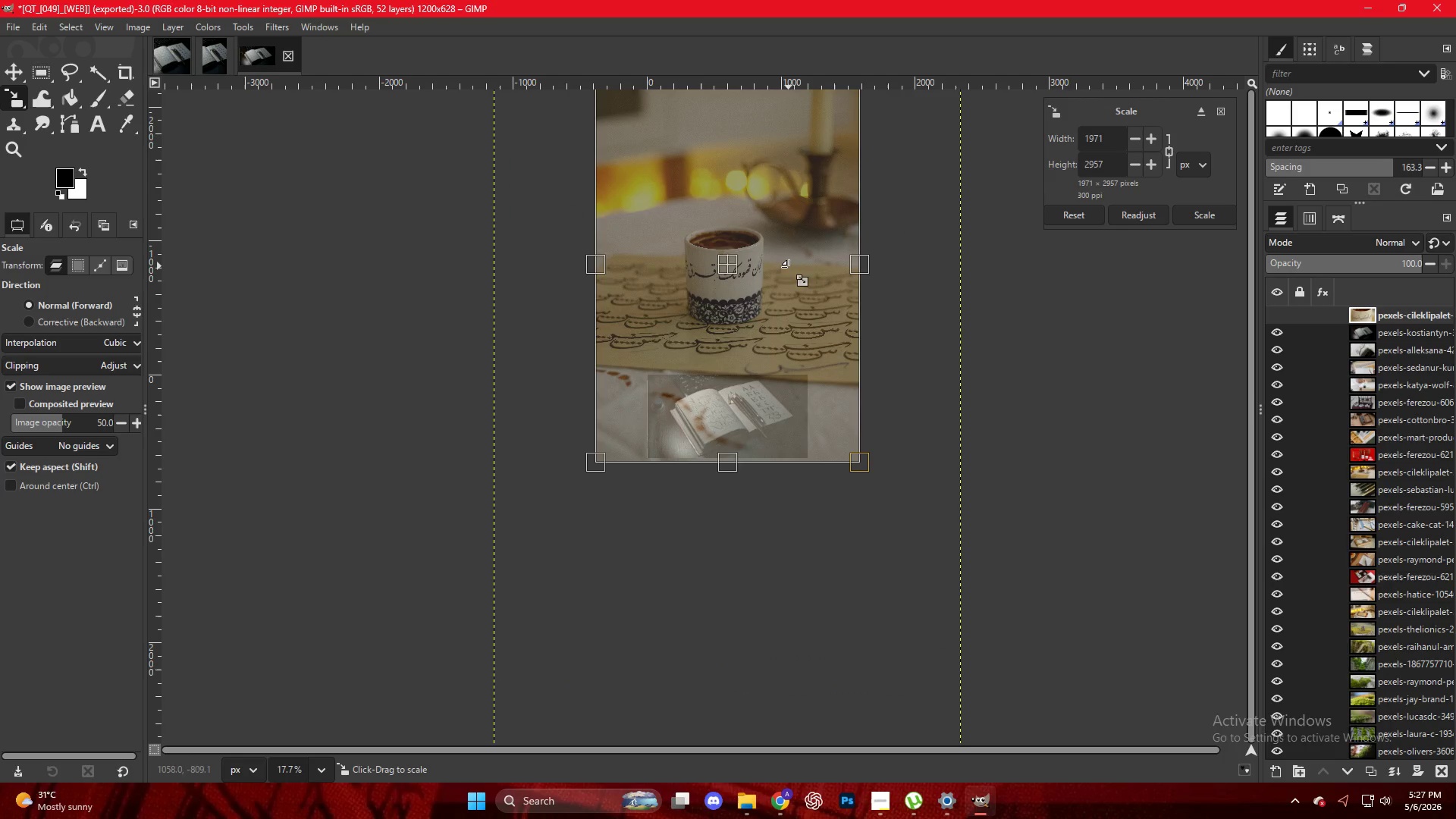 
hold_key(key=ControlLeft, duration=0.45)
scroll: coordinate [759, 278], scroll_direction: down, amount: 7.0
 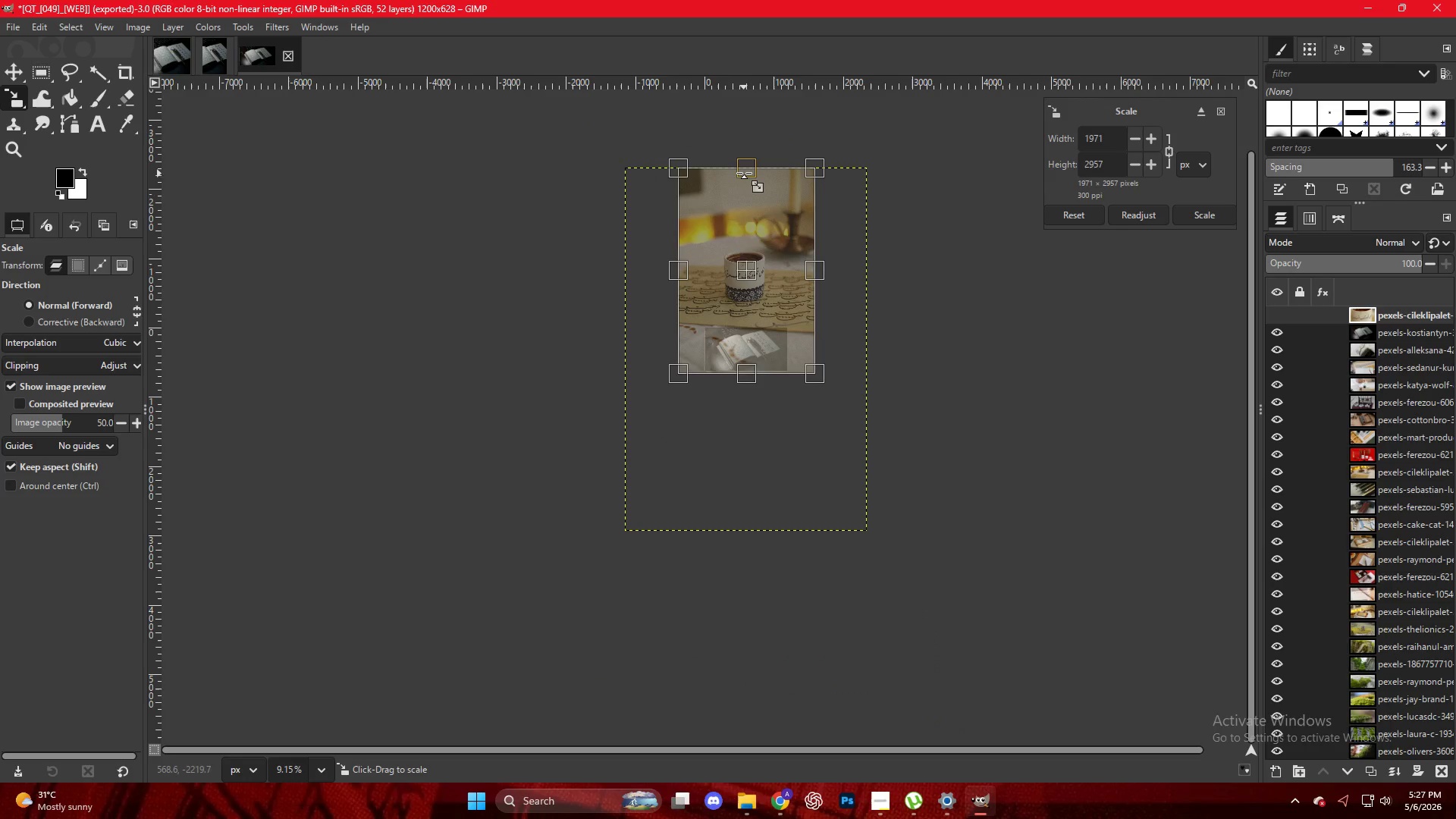 
left_click_drag(start_coordinate=[745, 172], to_coordinate=[741, 246])
 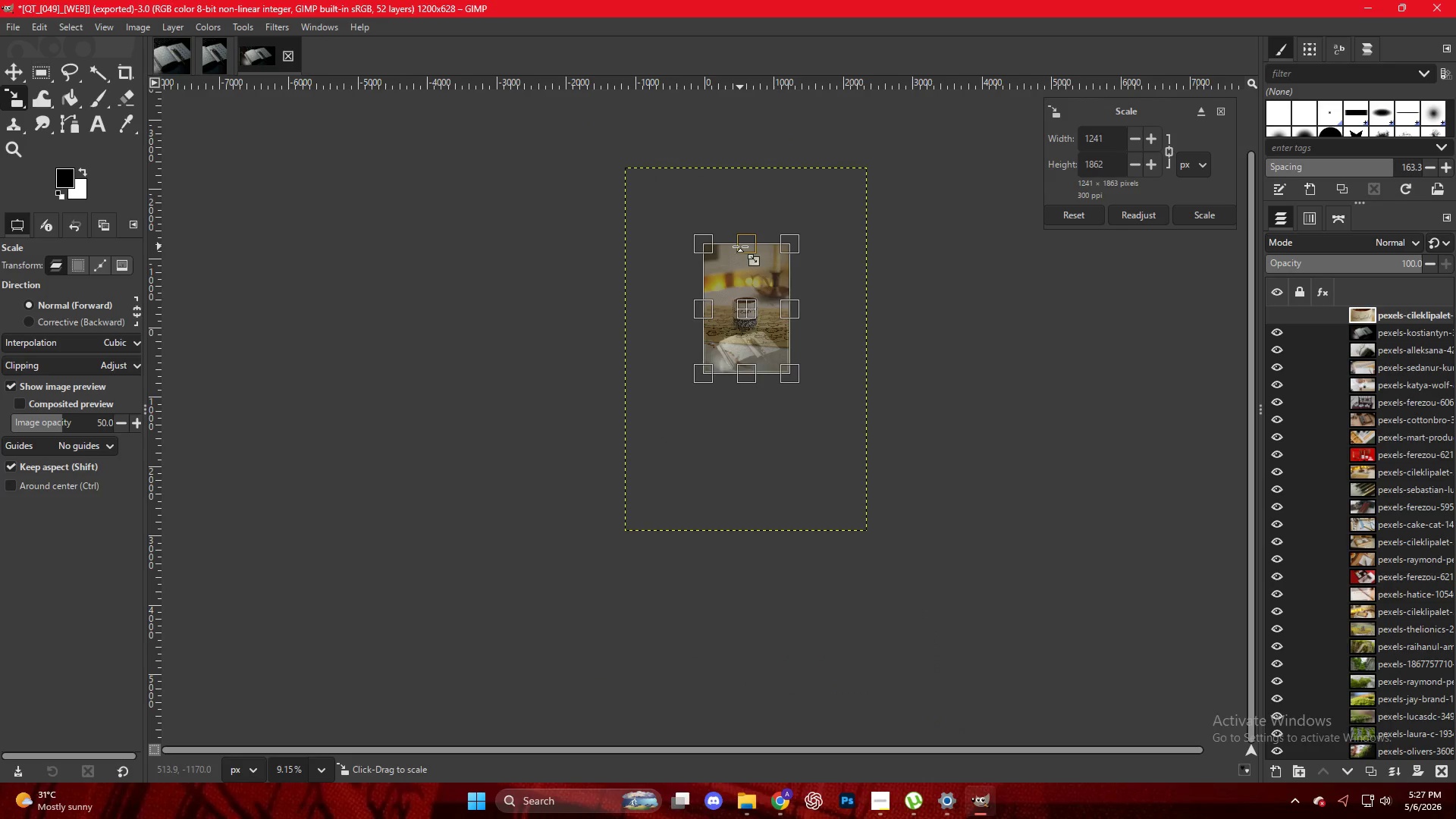 
key(NumpadEnter)
 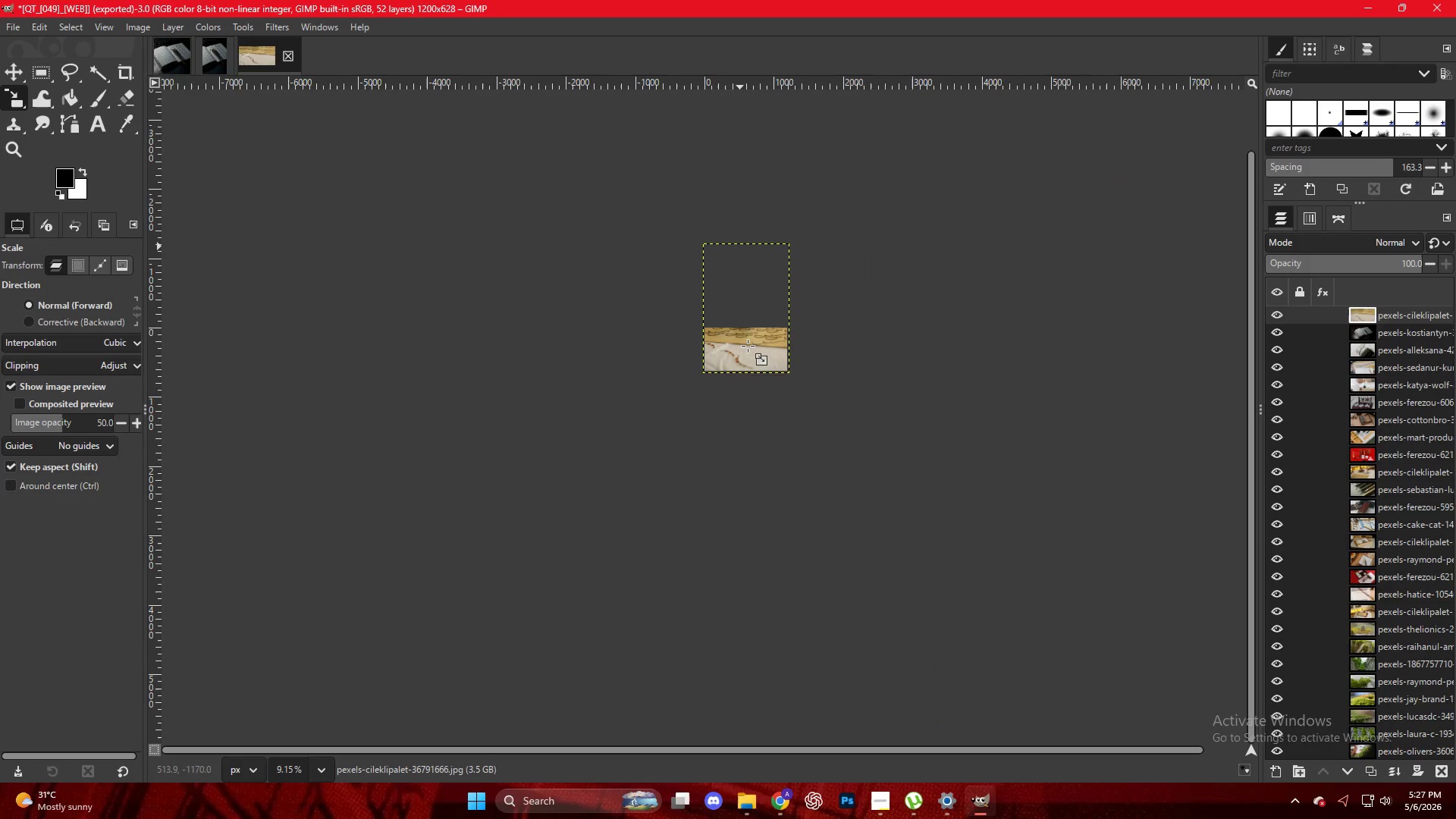 
hold_key(key=ControlLeft, duration=1.31)
scroll: coordinate [749, 344], scroll_direction: up, amount: 19.0
 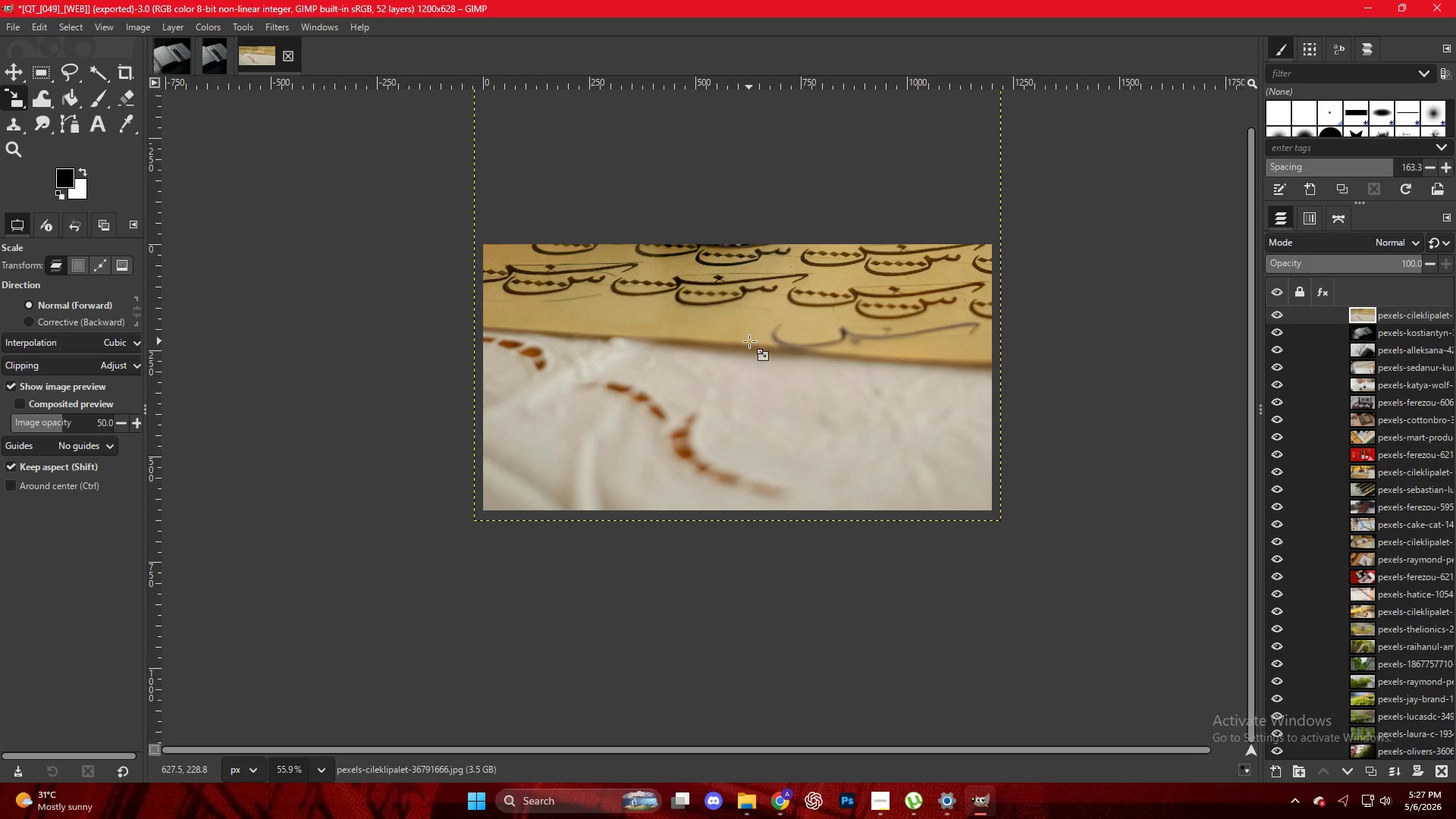 
key(V)
 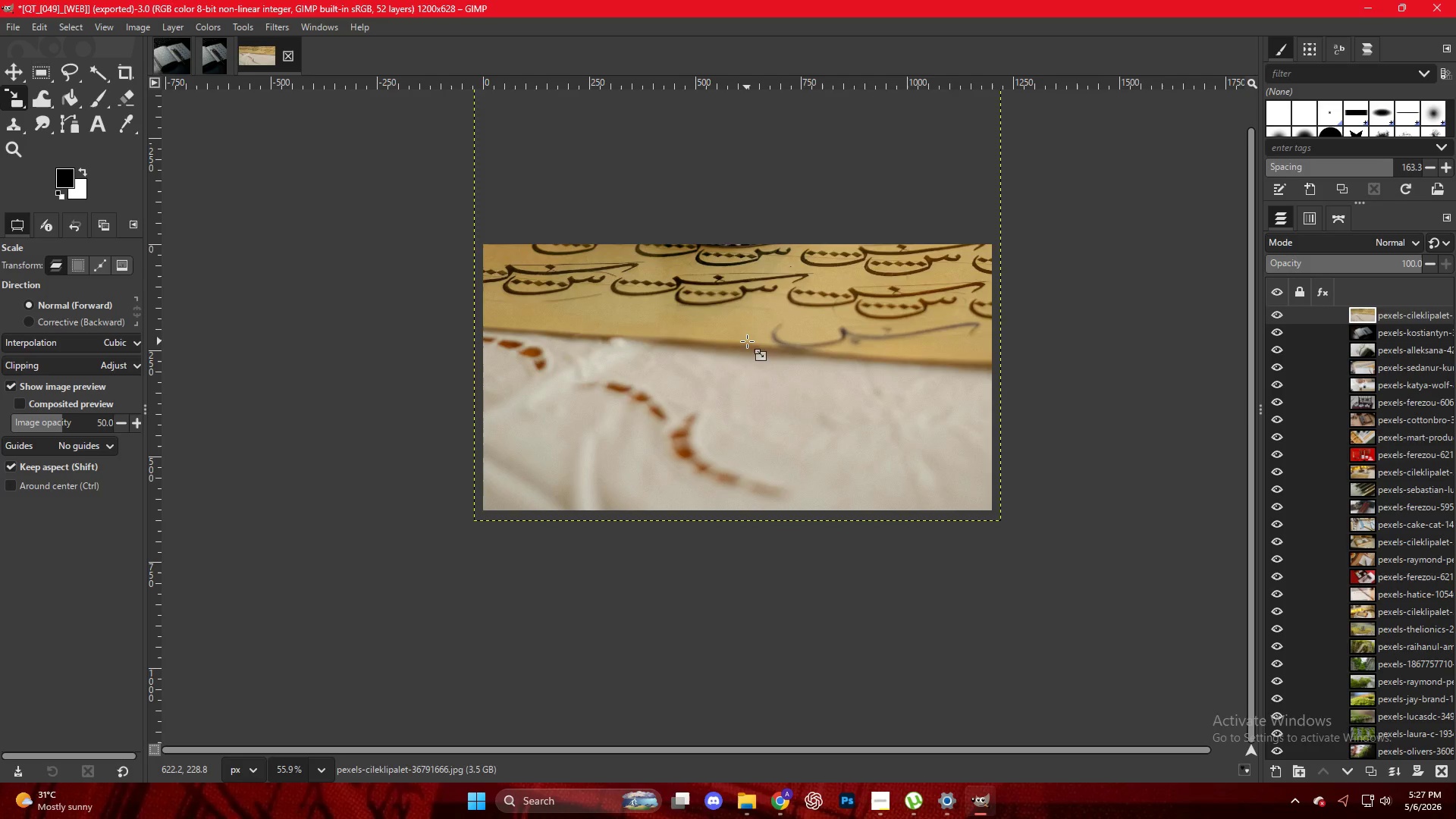 
left_click_drag(start_coordinate=[747, 341], to_coordinate=[723, 361])
 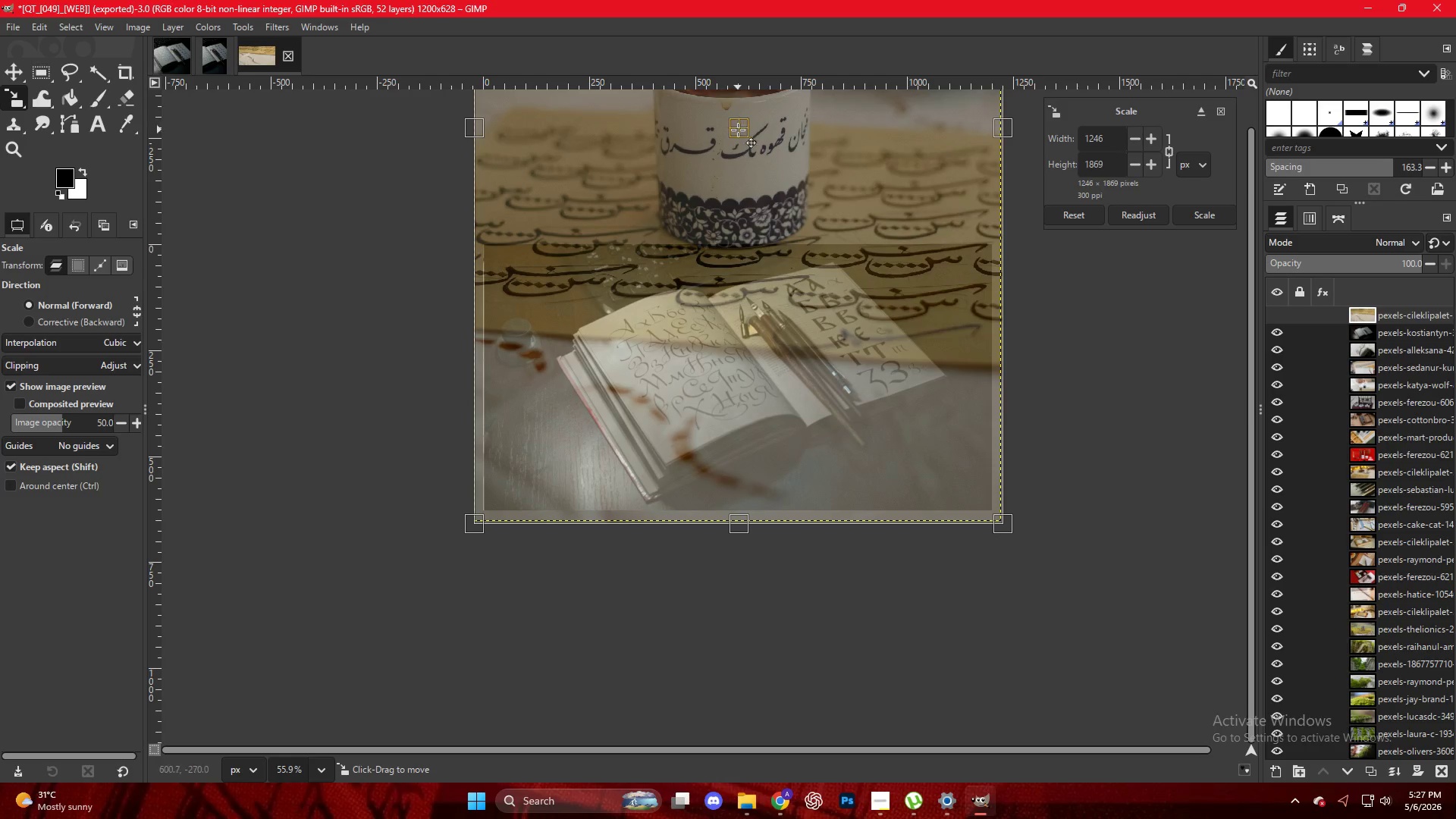 
left_click_drag(start_coordinate=[739, 132], to_coordinate=[739, 353])
 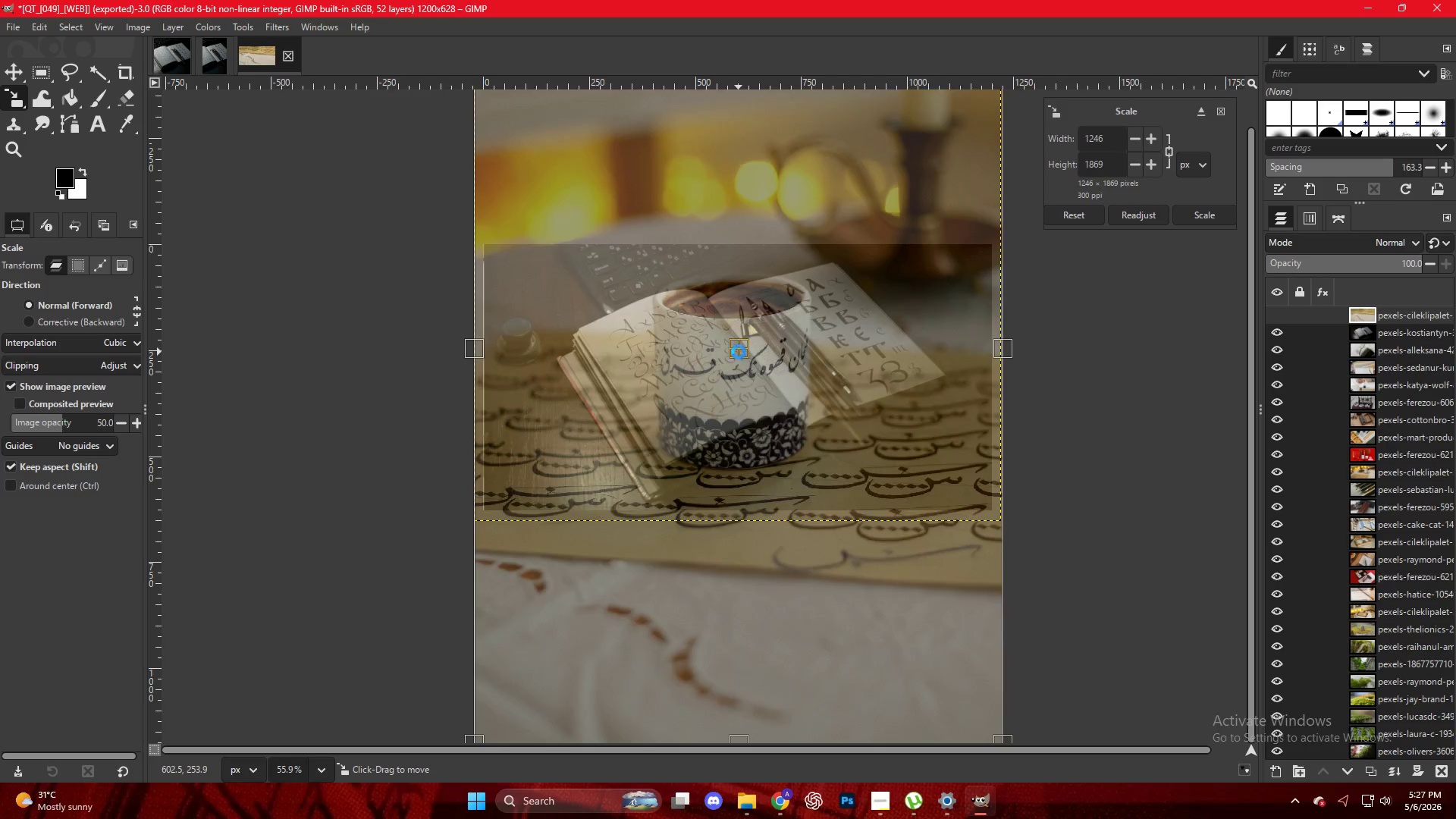 
key(NumpadEnter)
 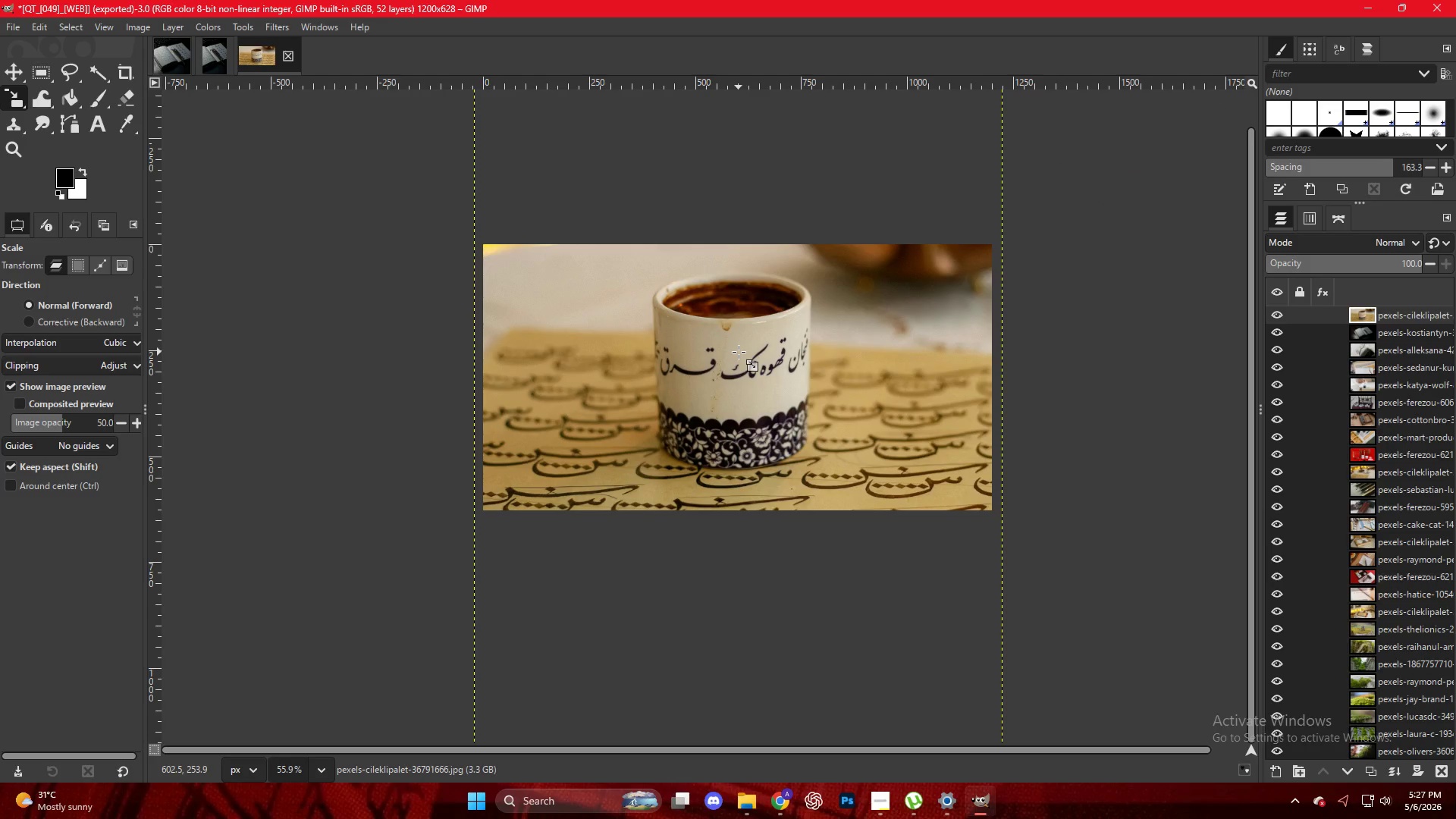 
key(Control+Shift+E)
 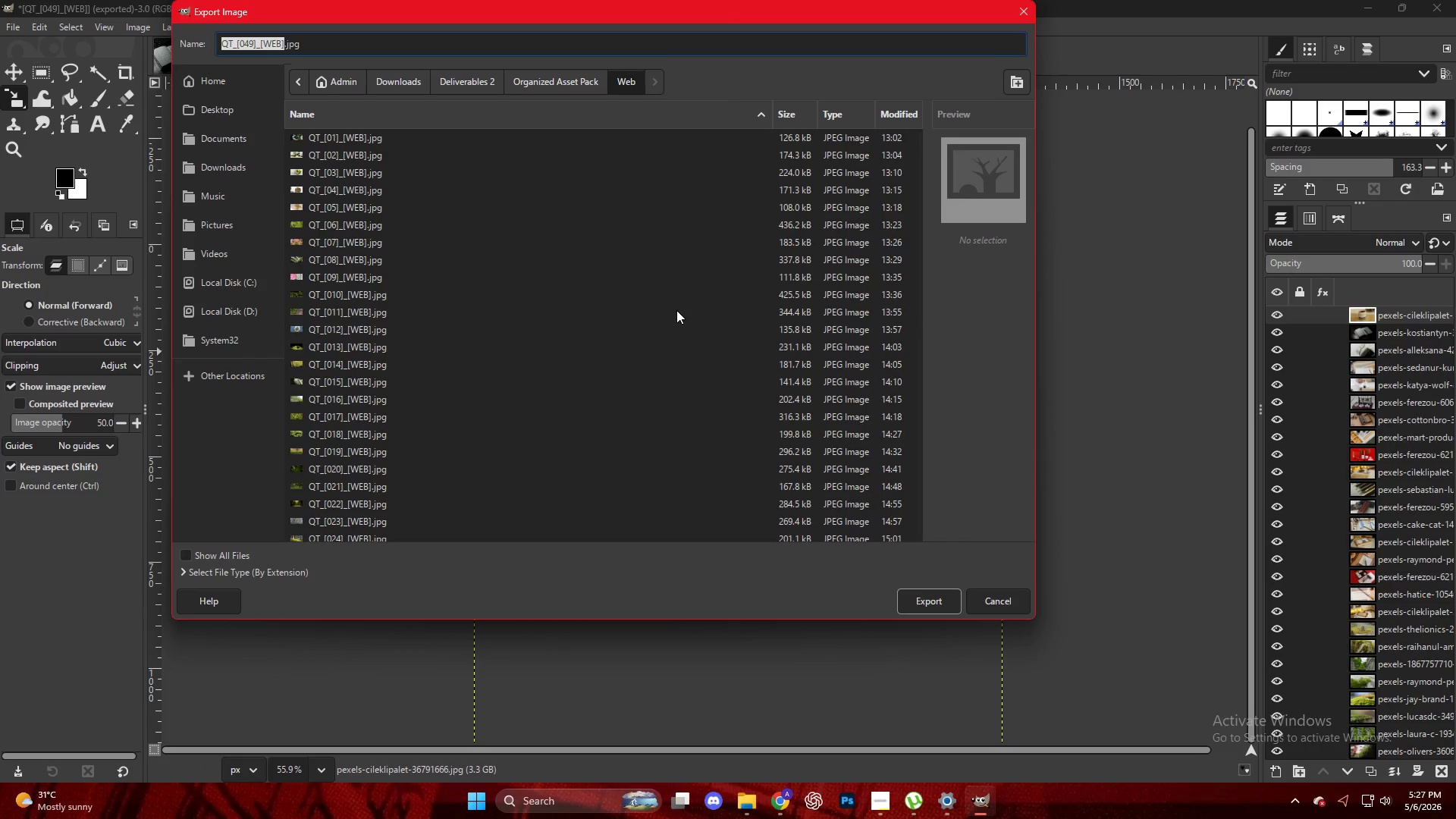 
scroll: coordinate [378, 485], scroll_direction: down, amount: 18.0
 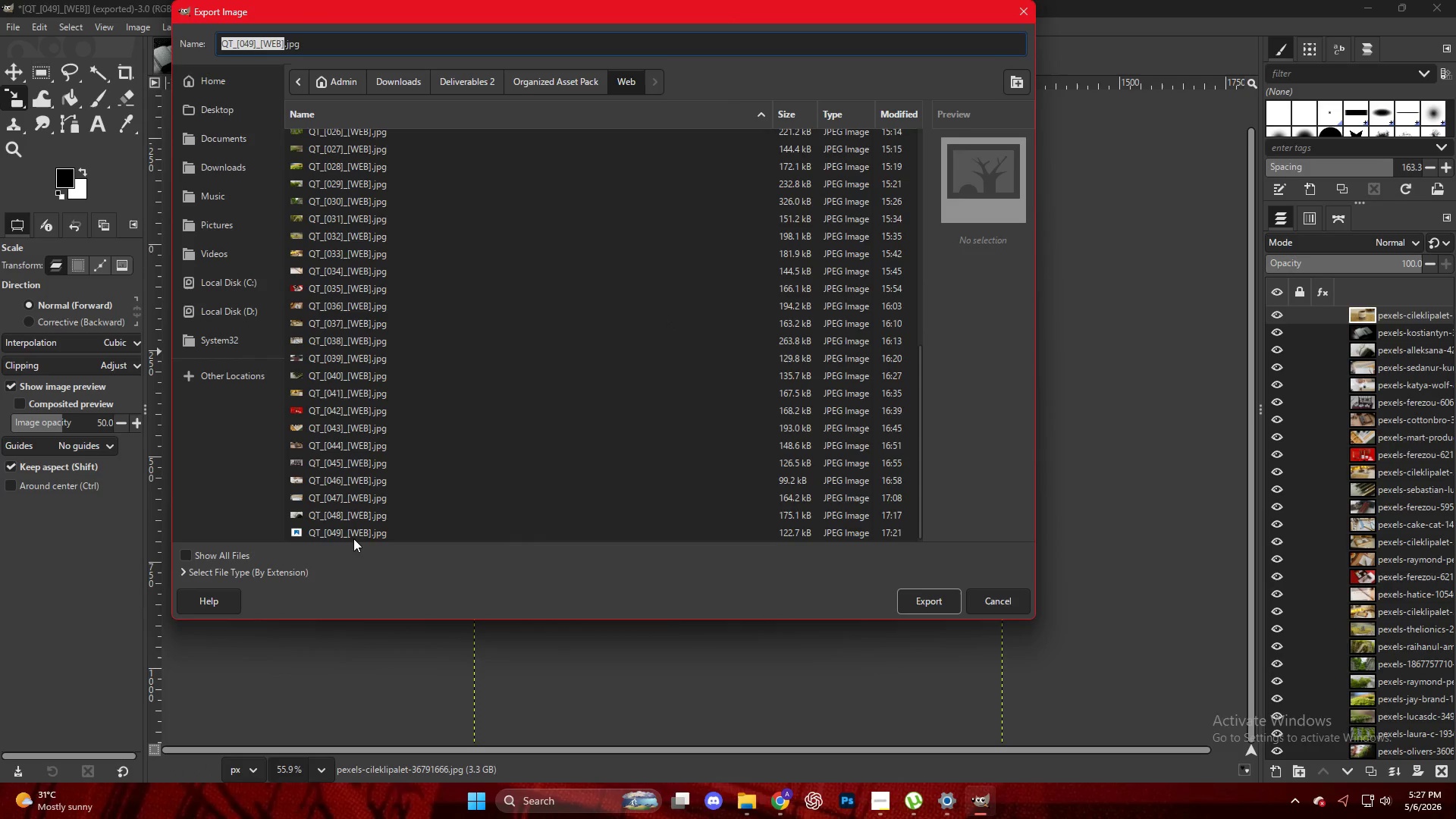 
left_click([353, 536])
 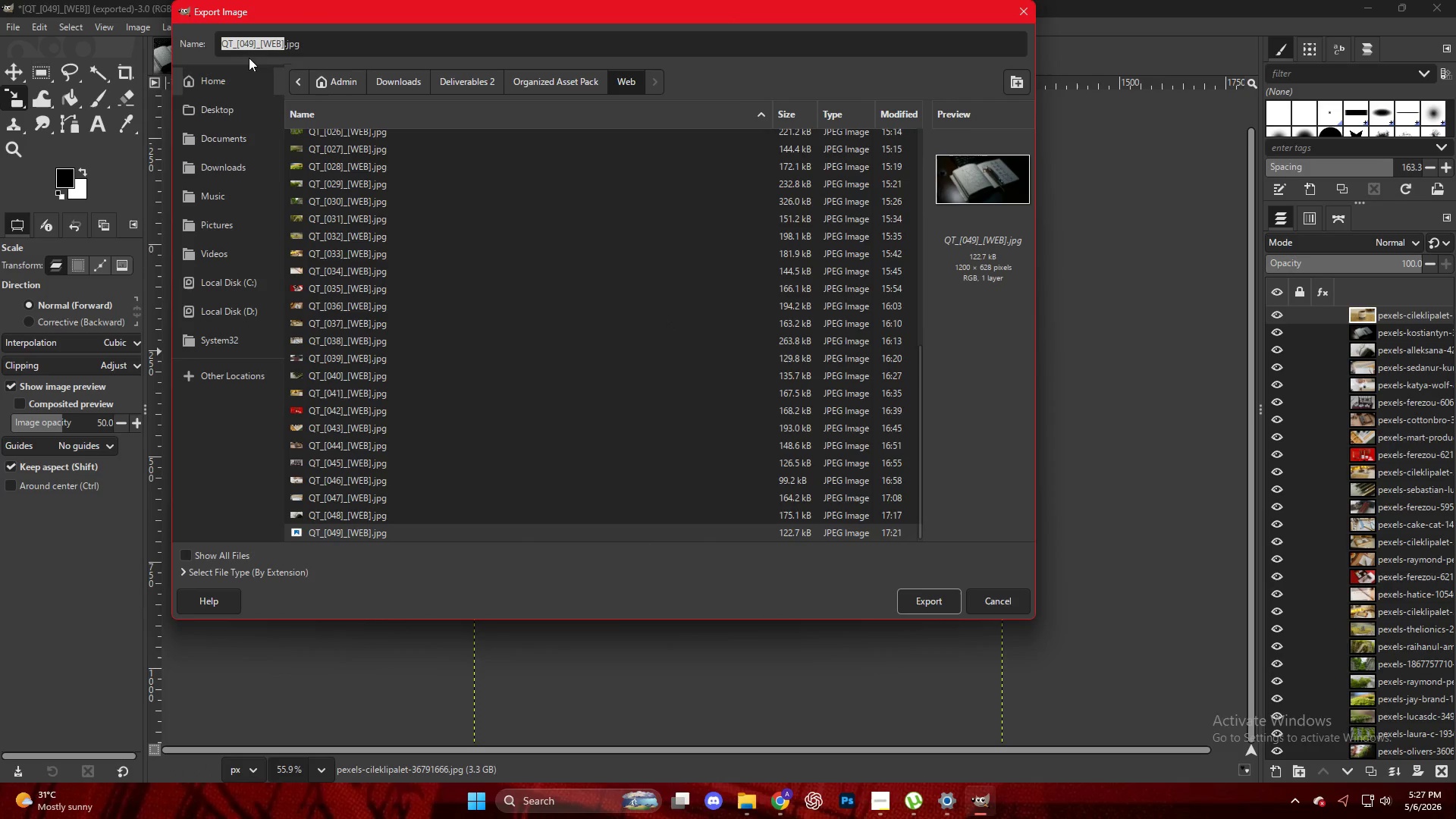 
left_click([250, 46])
 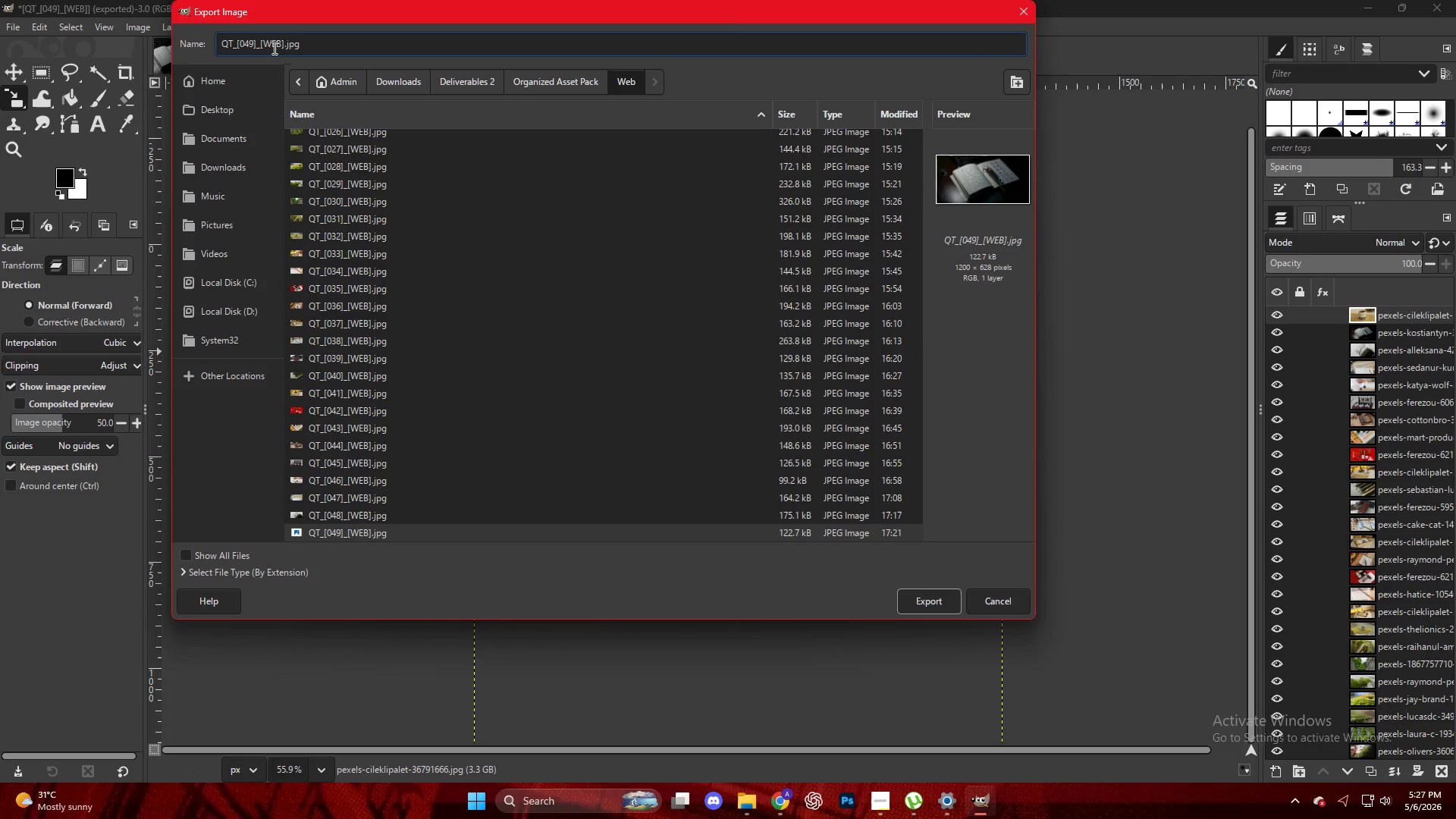 
key(ArrowRight)
 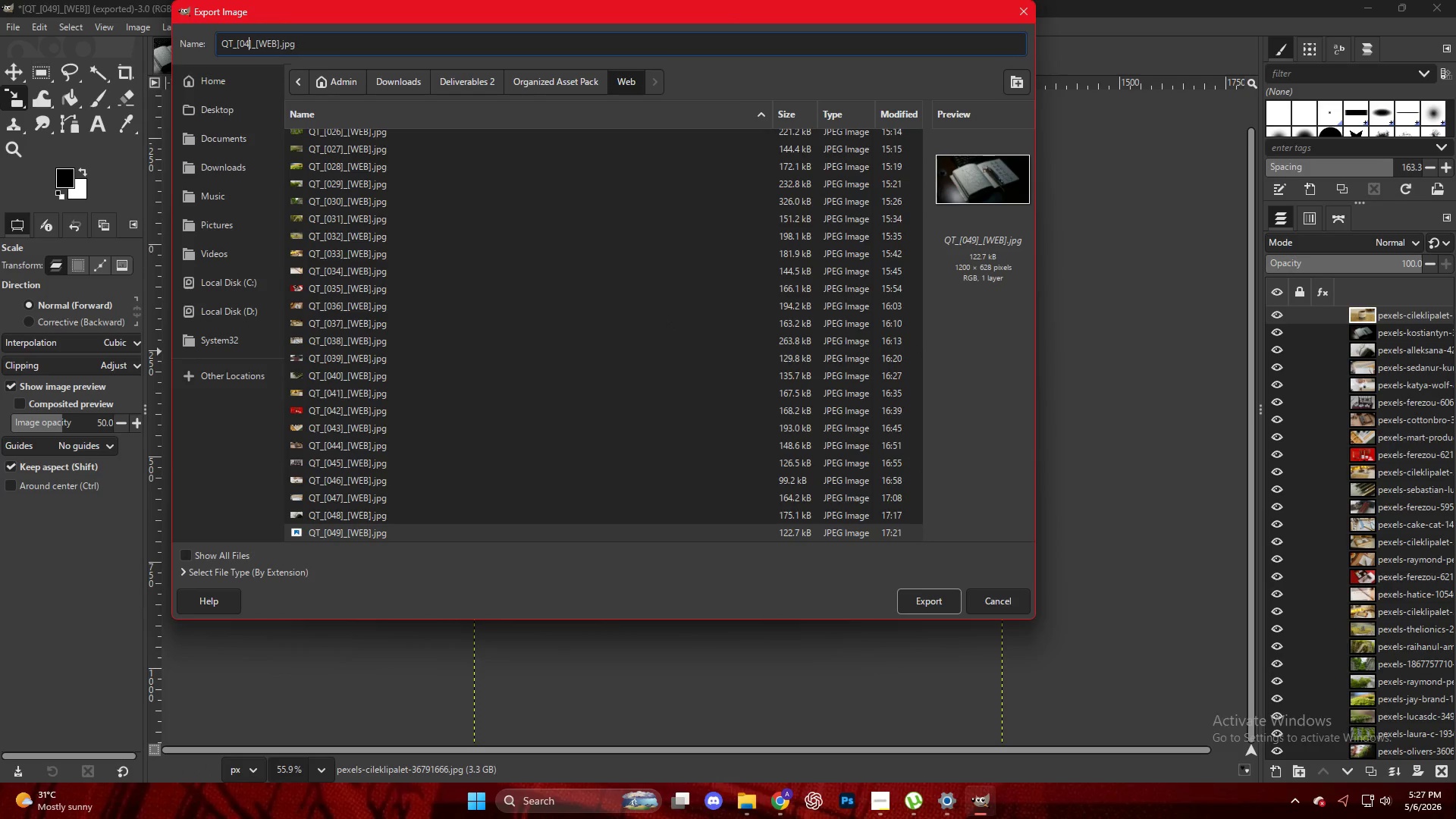 
key(Backspace)
 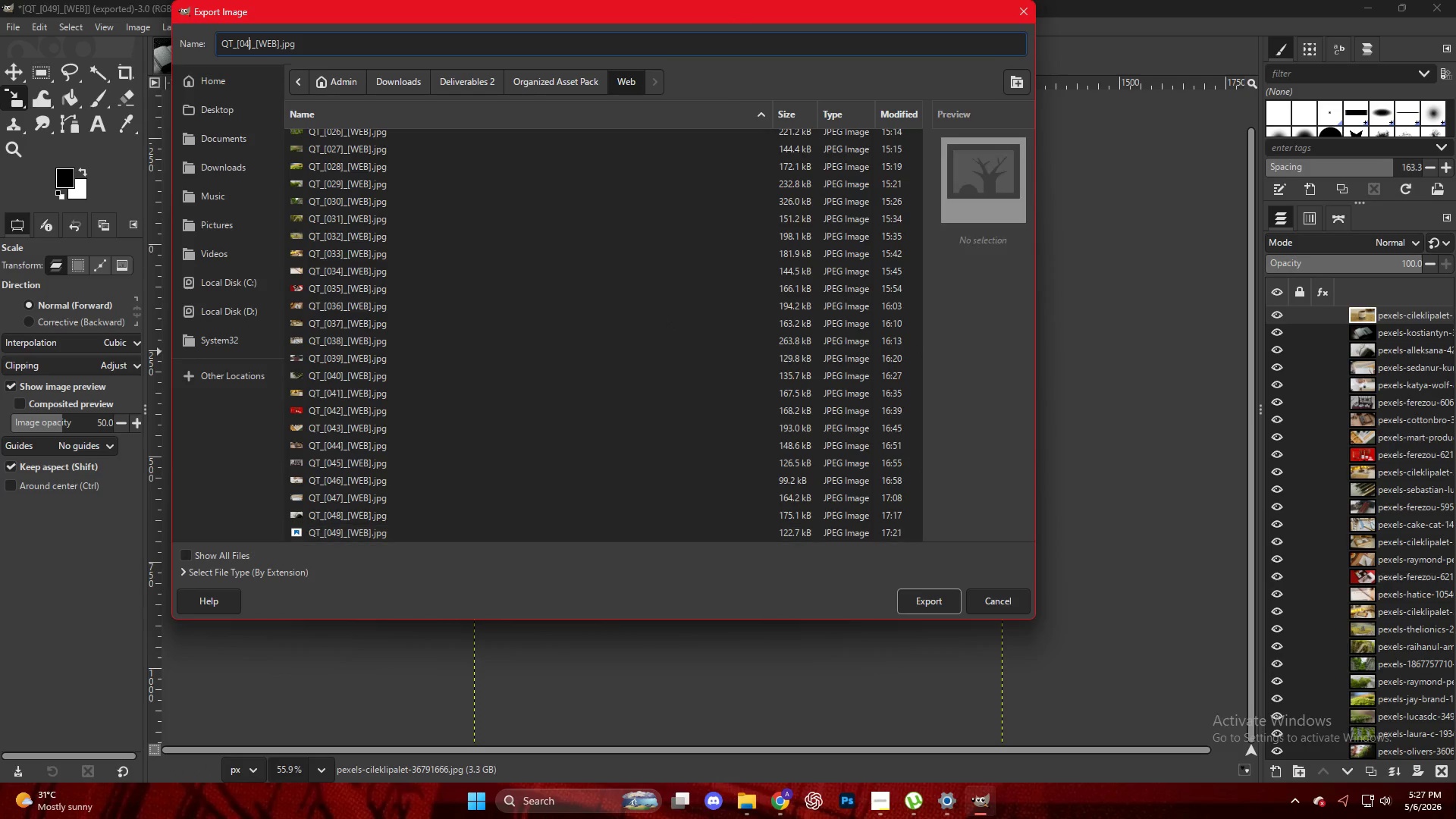 
key(Backspace)
 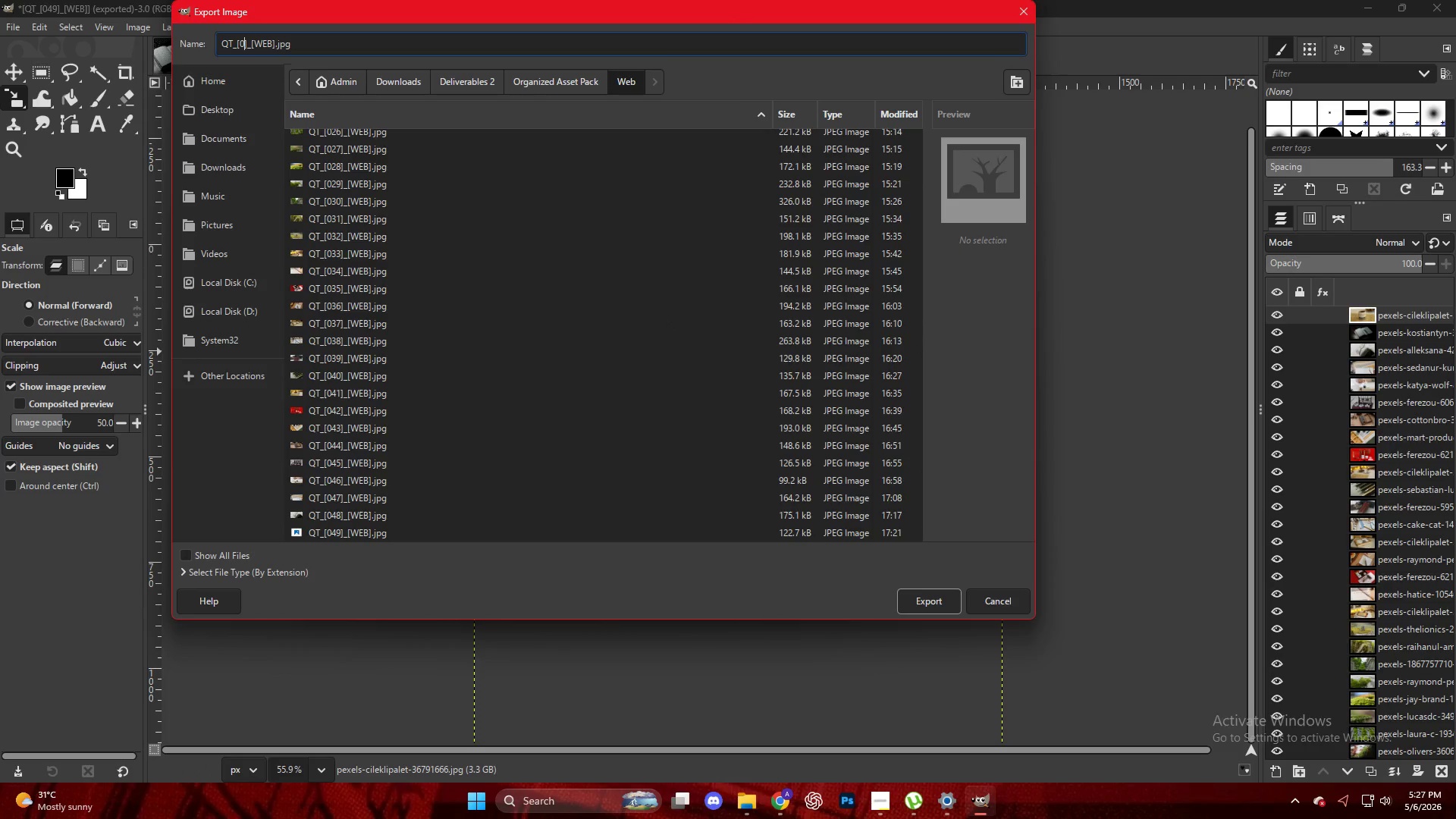 
key(Numpad5)
 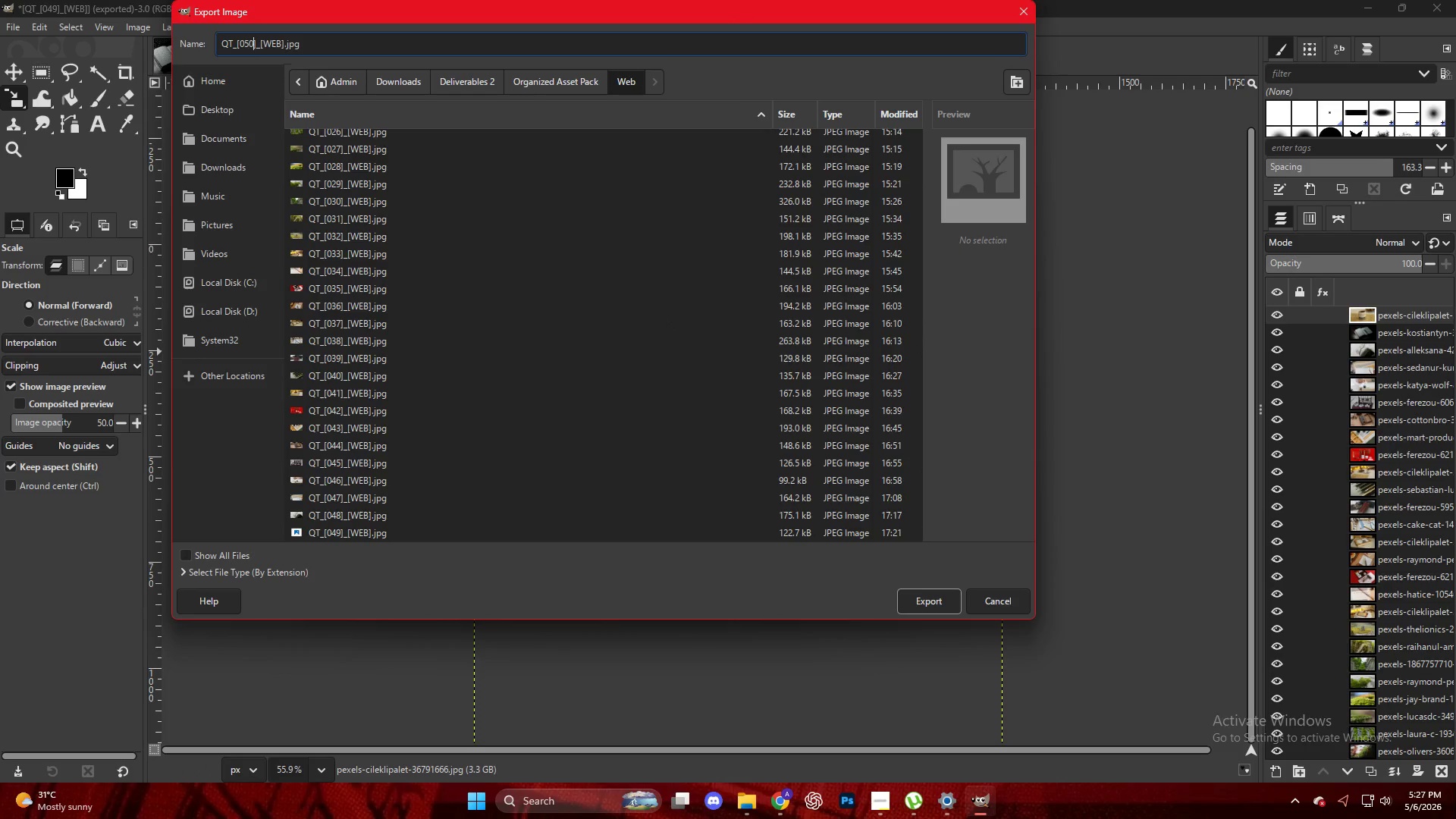 
key(Numpad0)
 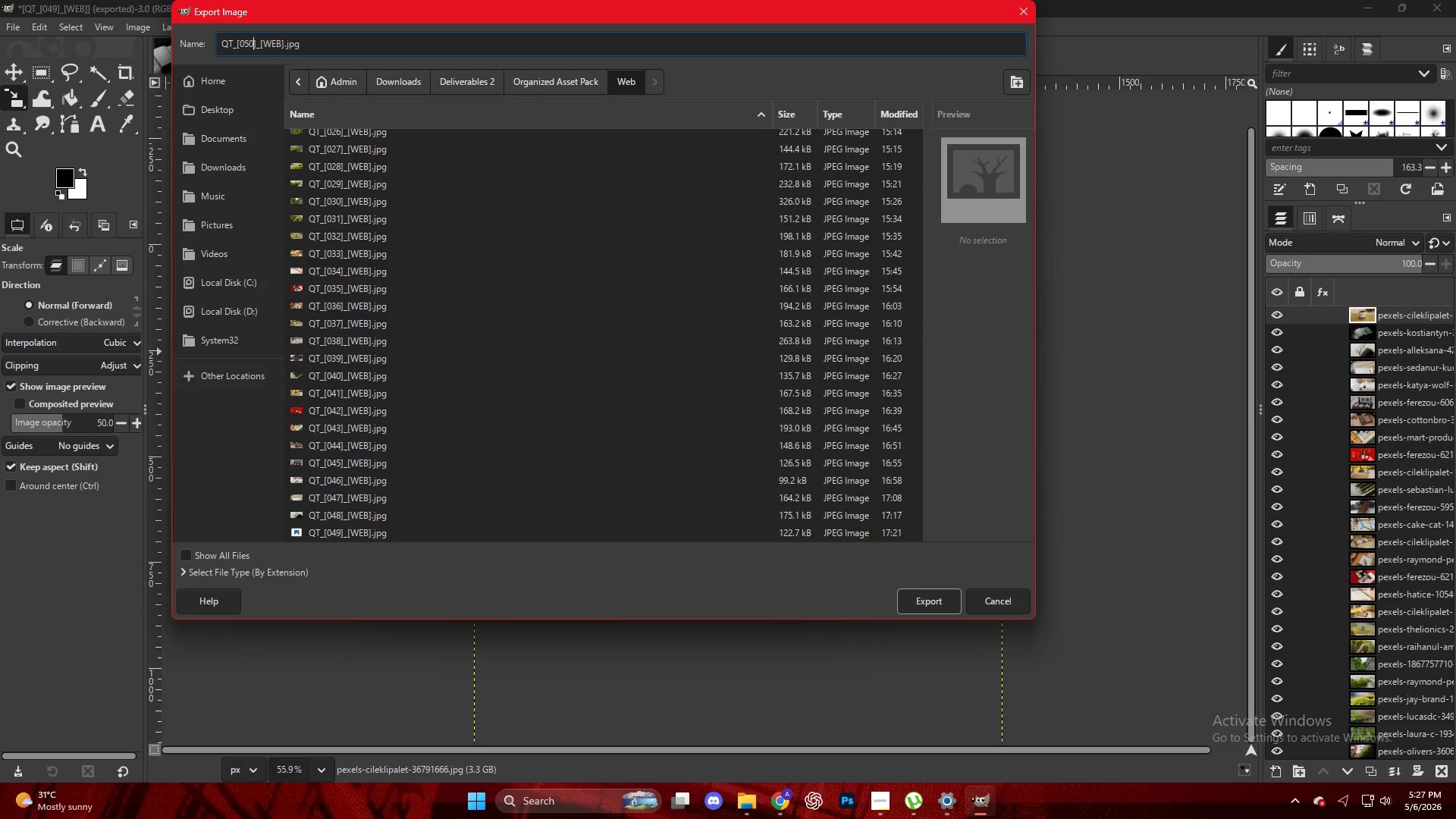 
key(Numpad0)
 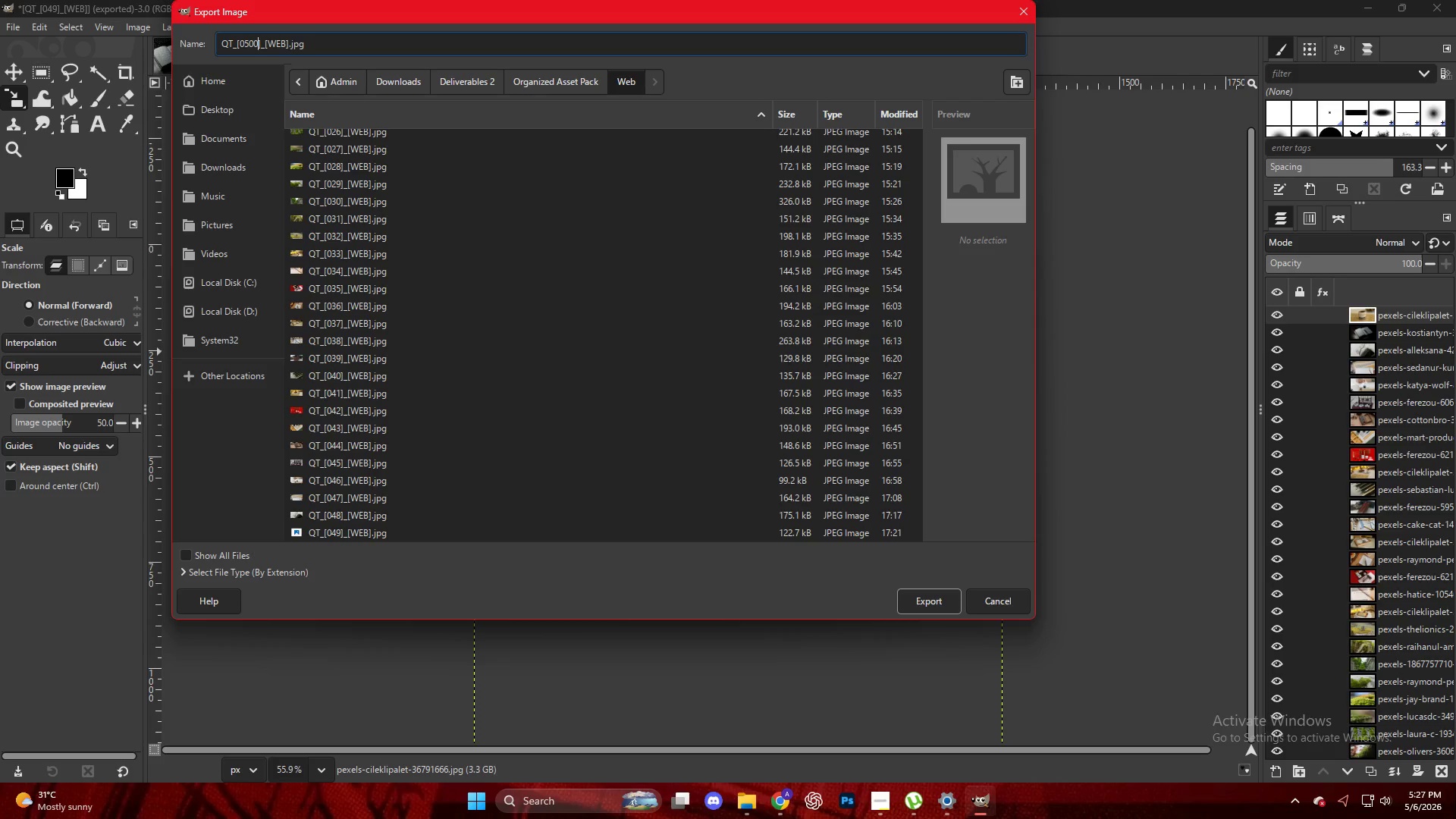 
key(Backspace)
 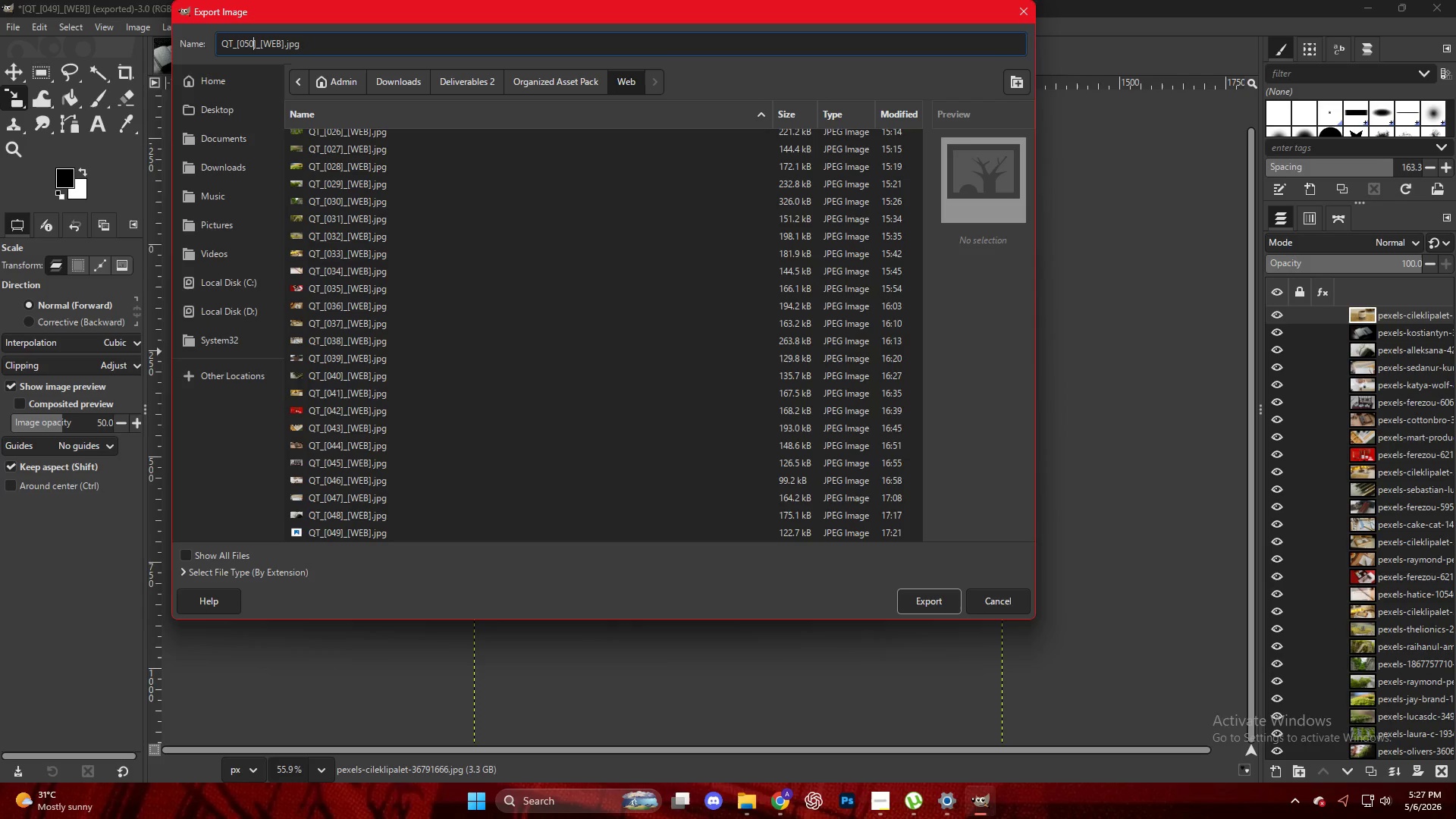 
key(NumpadEnter)
 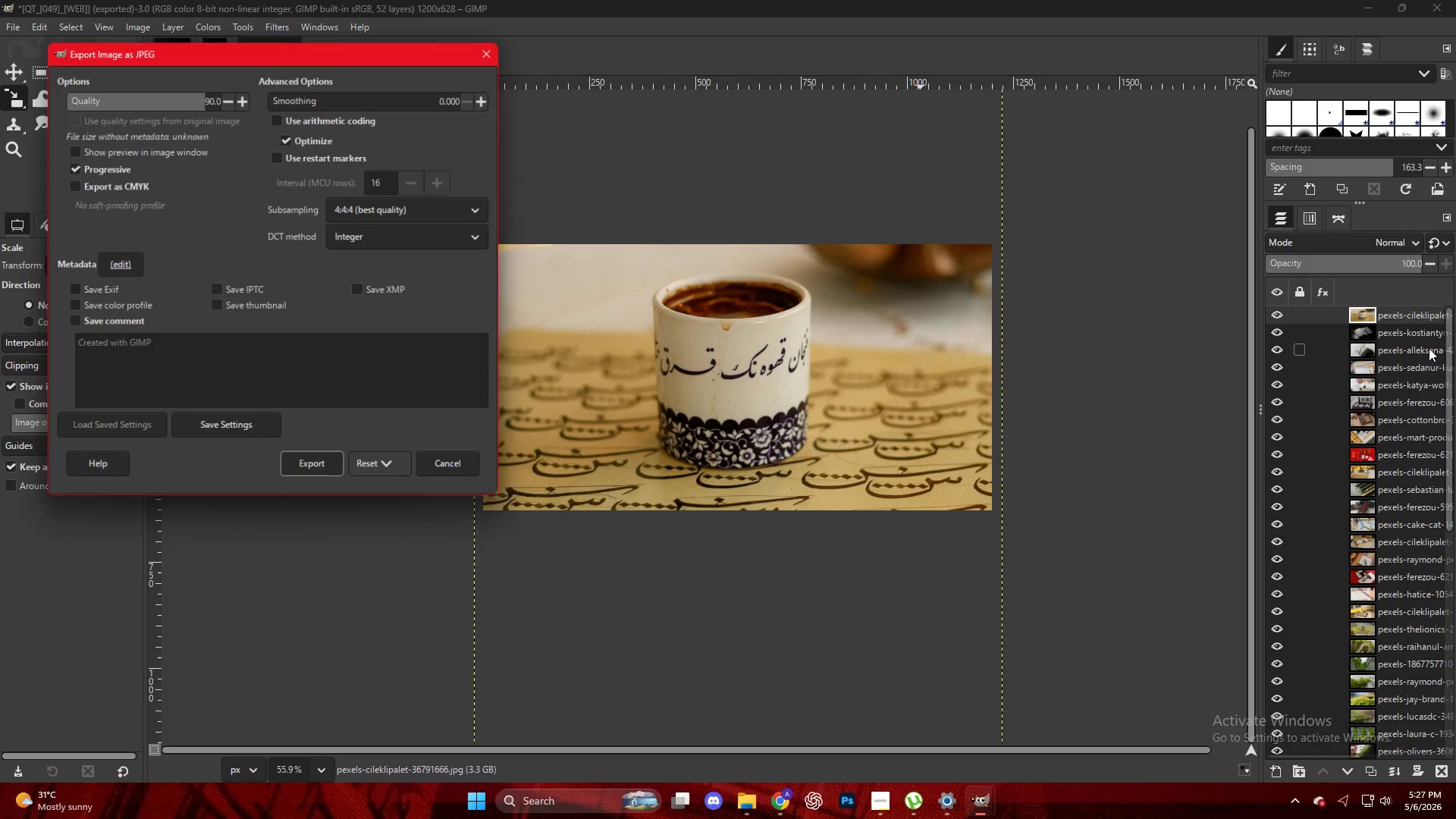 
key(NumpadEnter)
 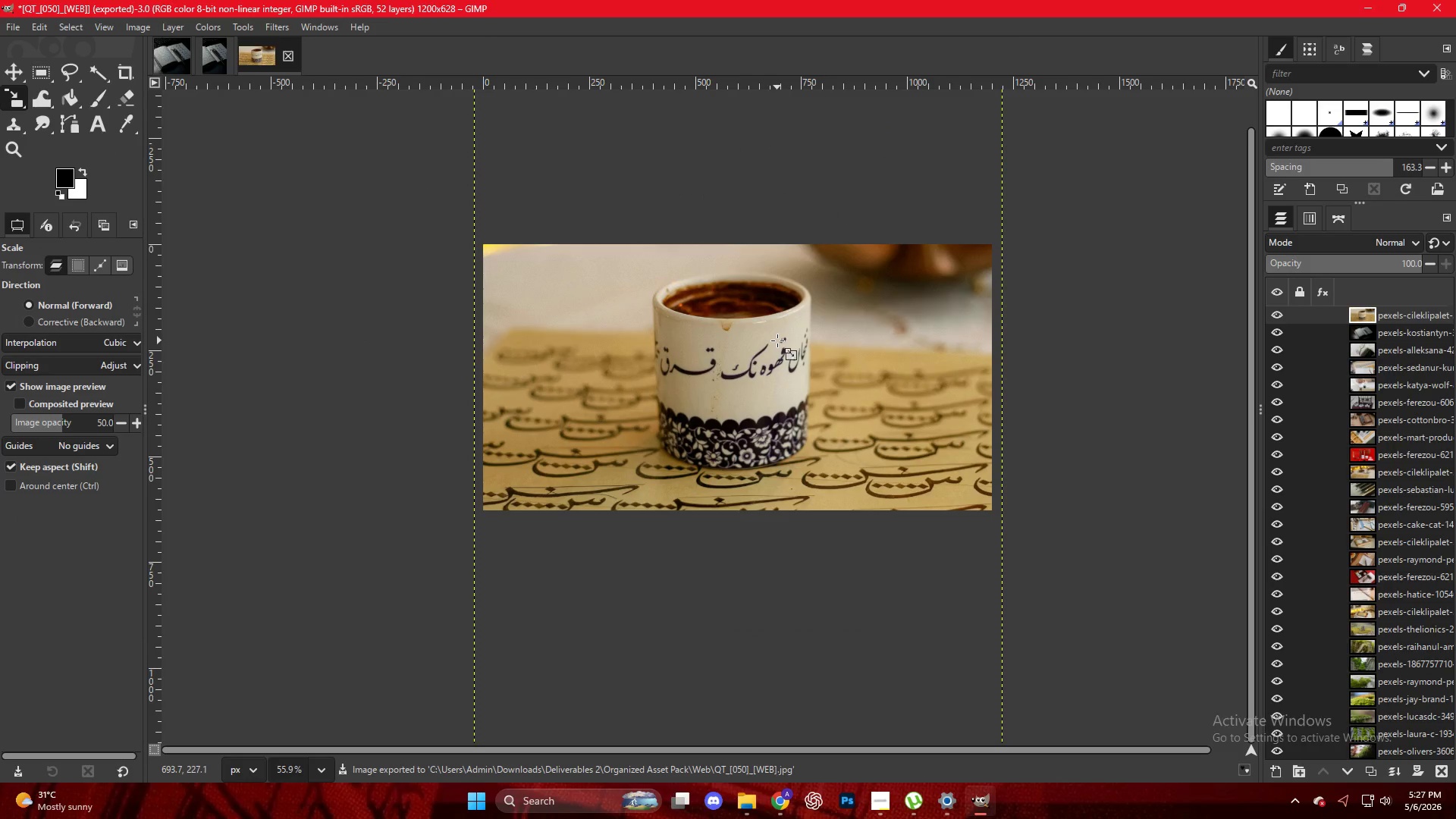 
key(V)
 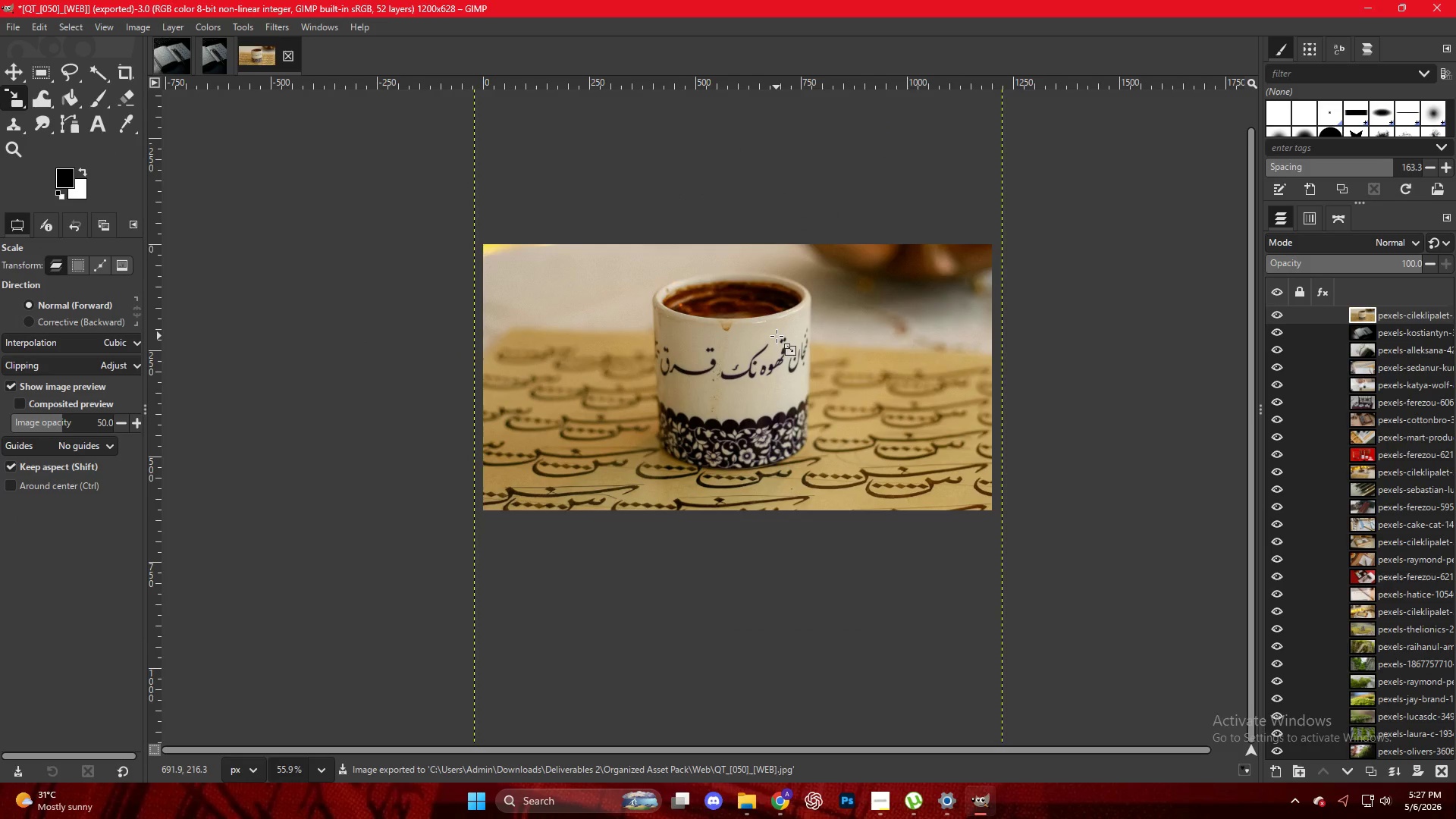 
left_click([777, 336])
 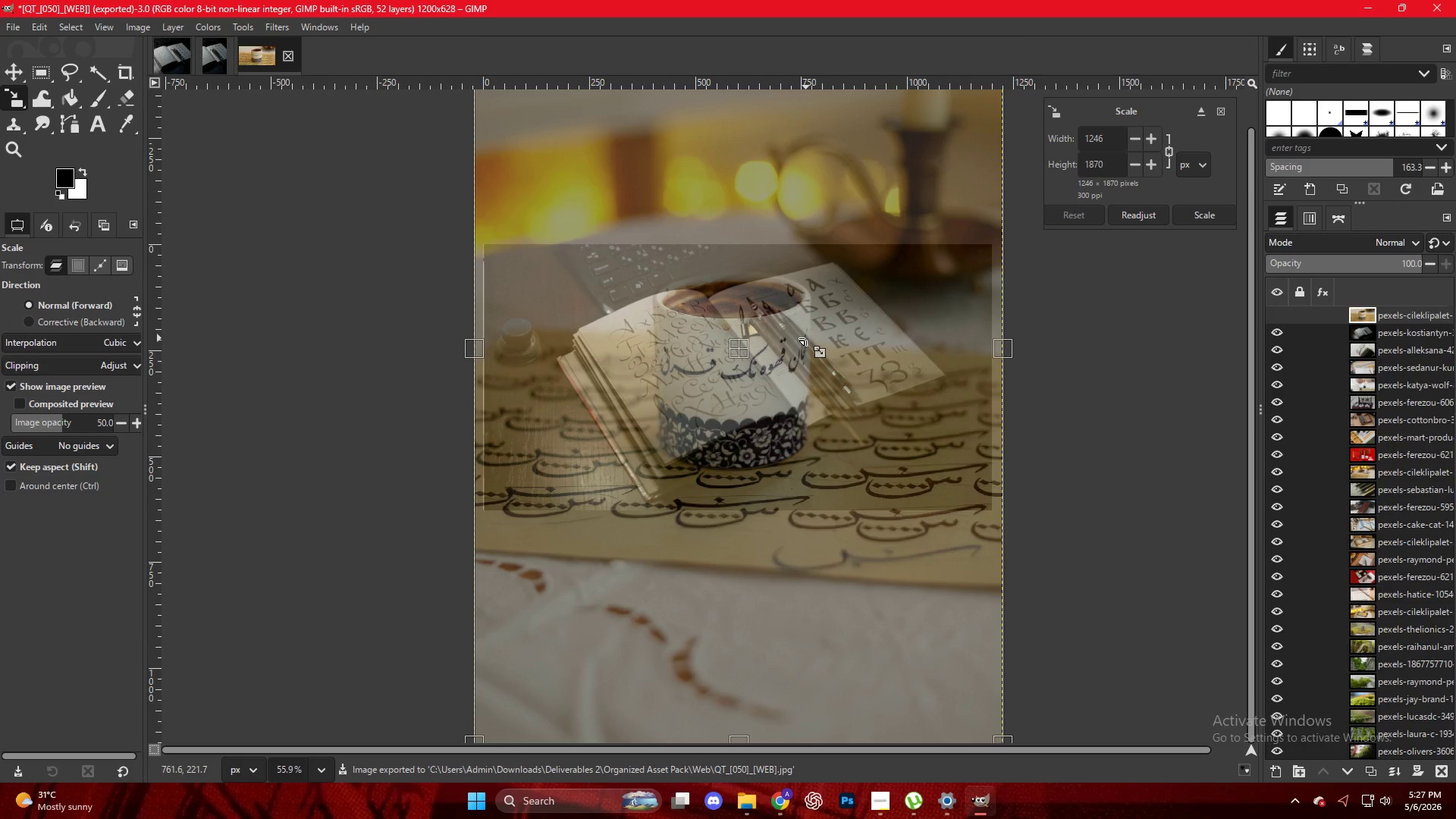 
key(NumpadEnter)
 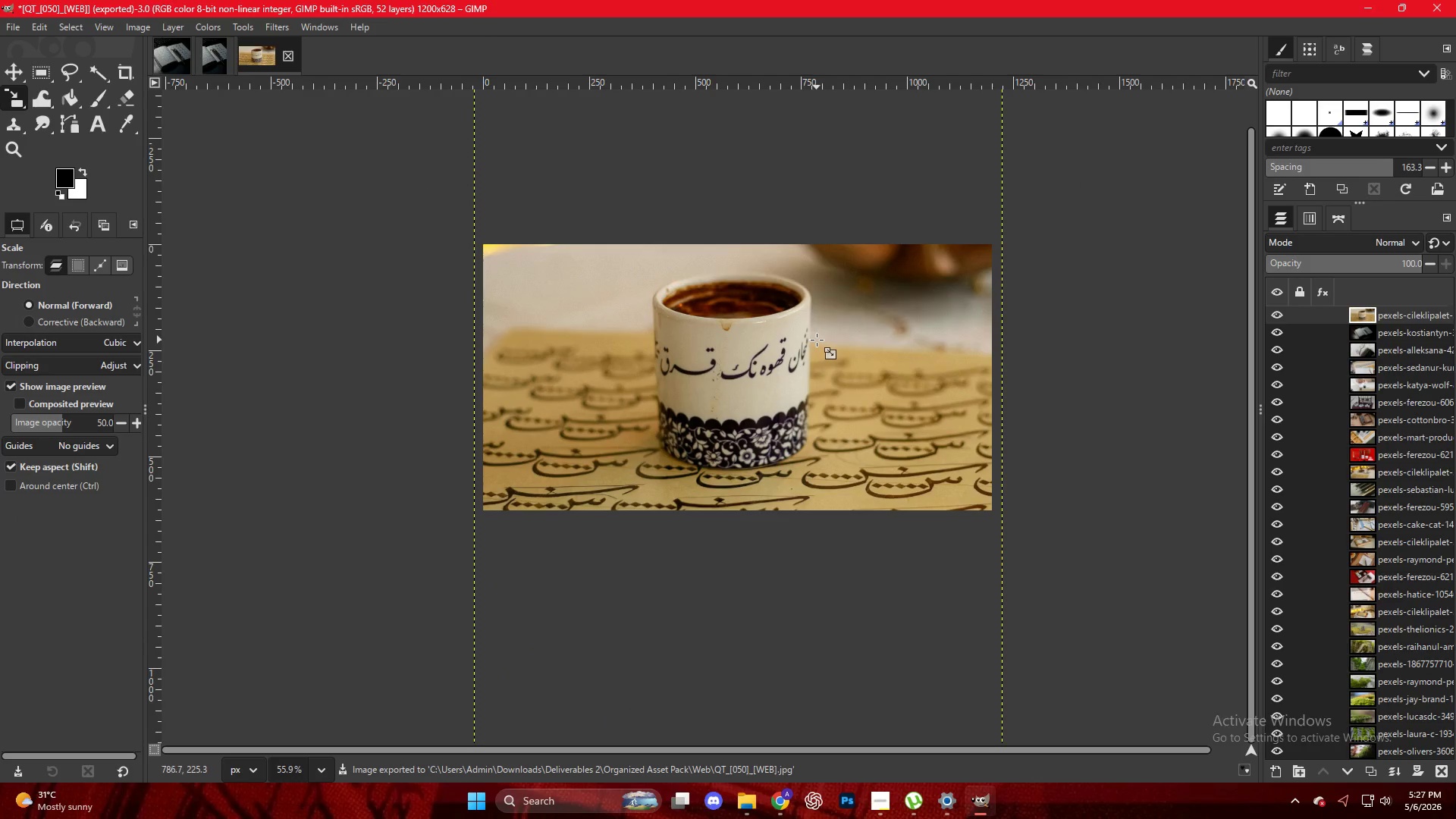 
key(M)
 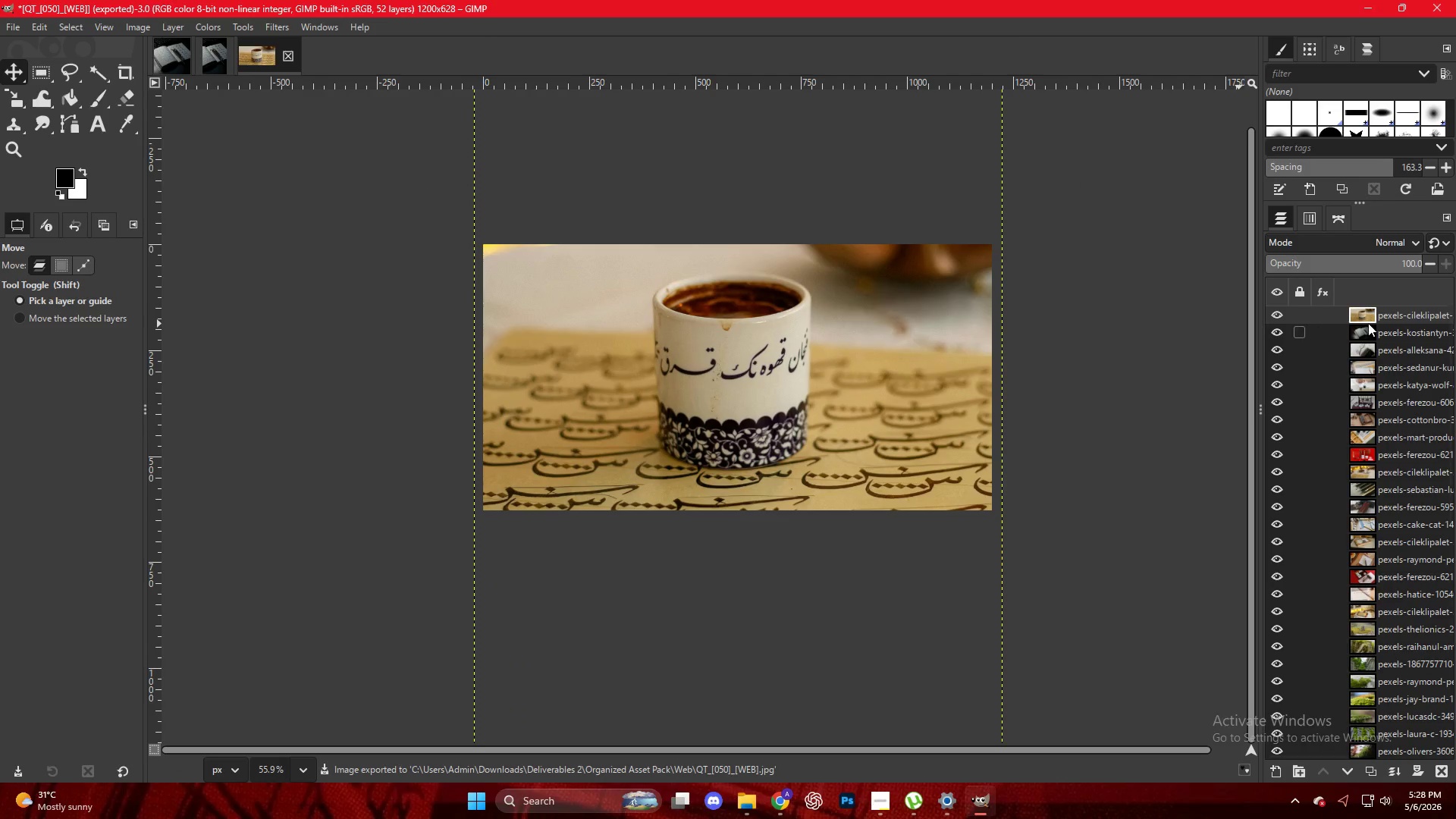 
left_click_drag(start_coordinate=[1373, 315], to_coordinate=[654, 367])
 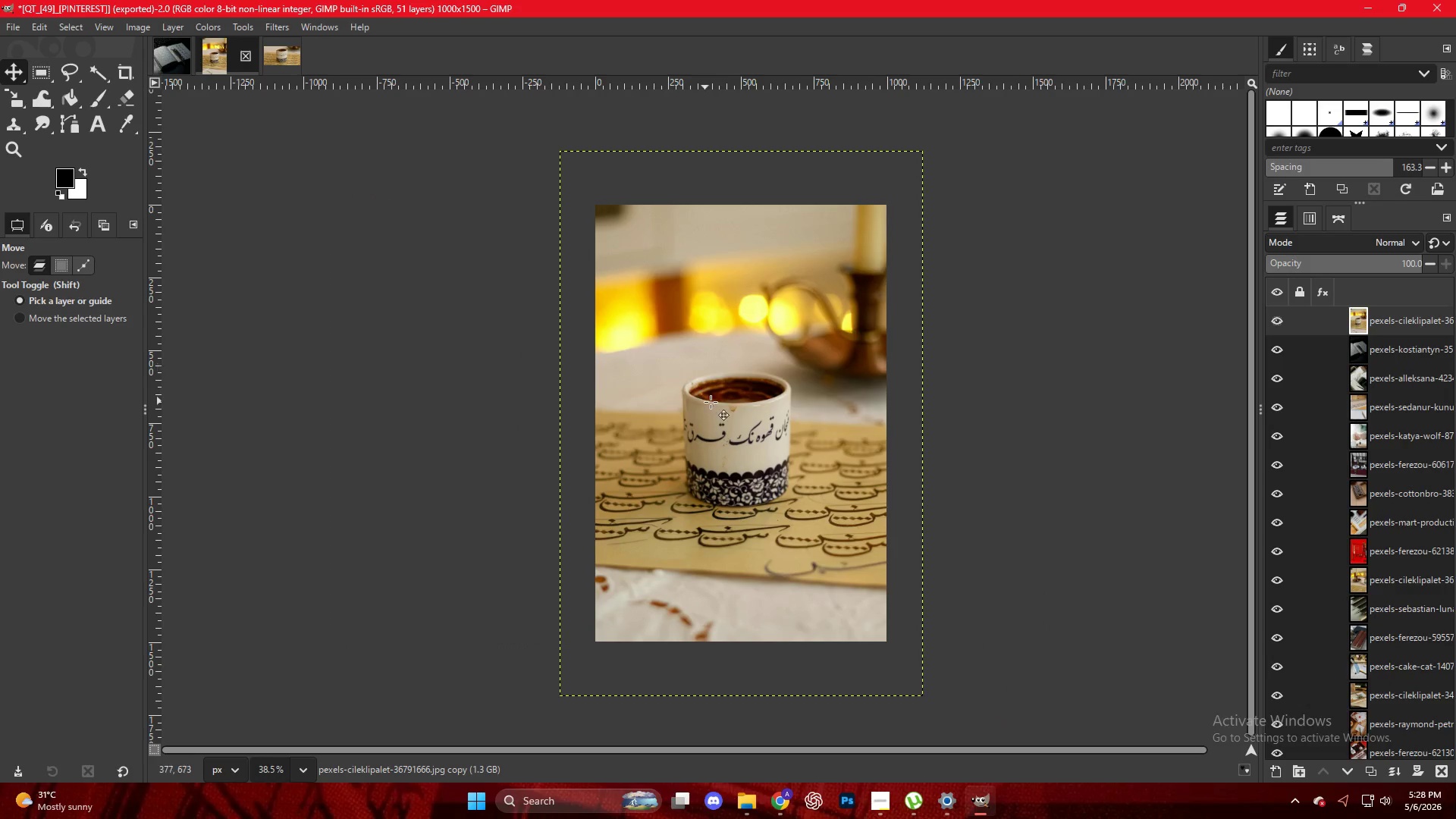 
left_click([718, 402])
 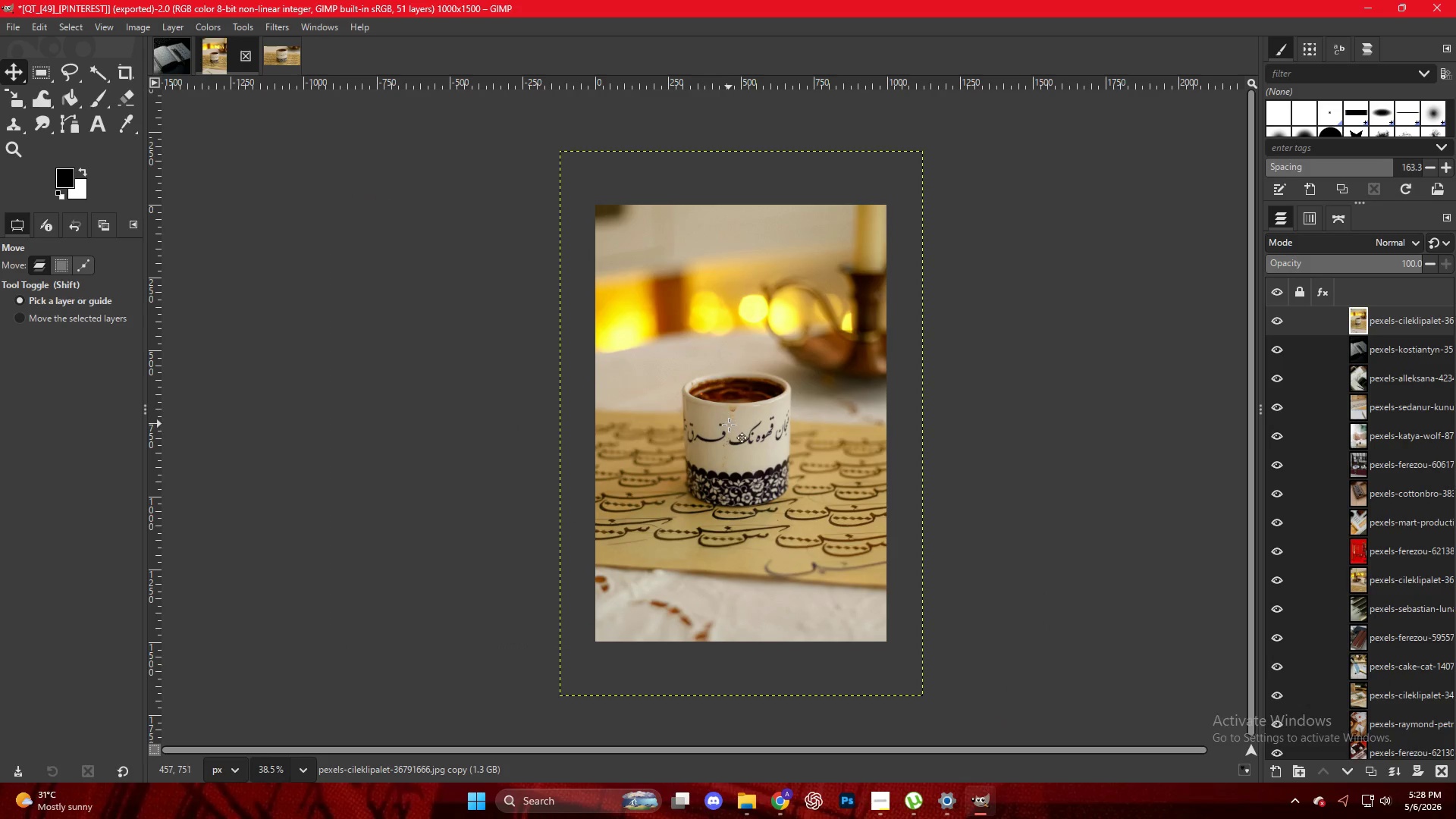 
left_click_drag(start_coordinate=[728, 425], to_coordinate=[734, 423])
 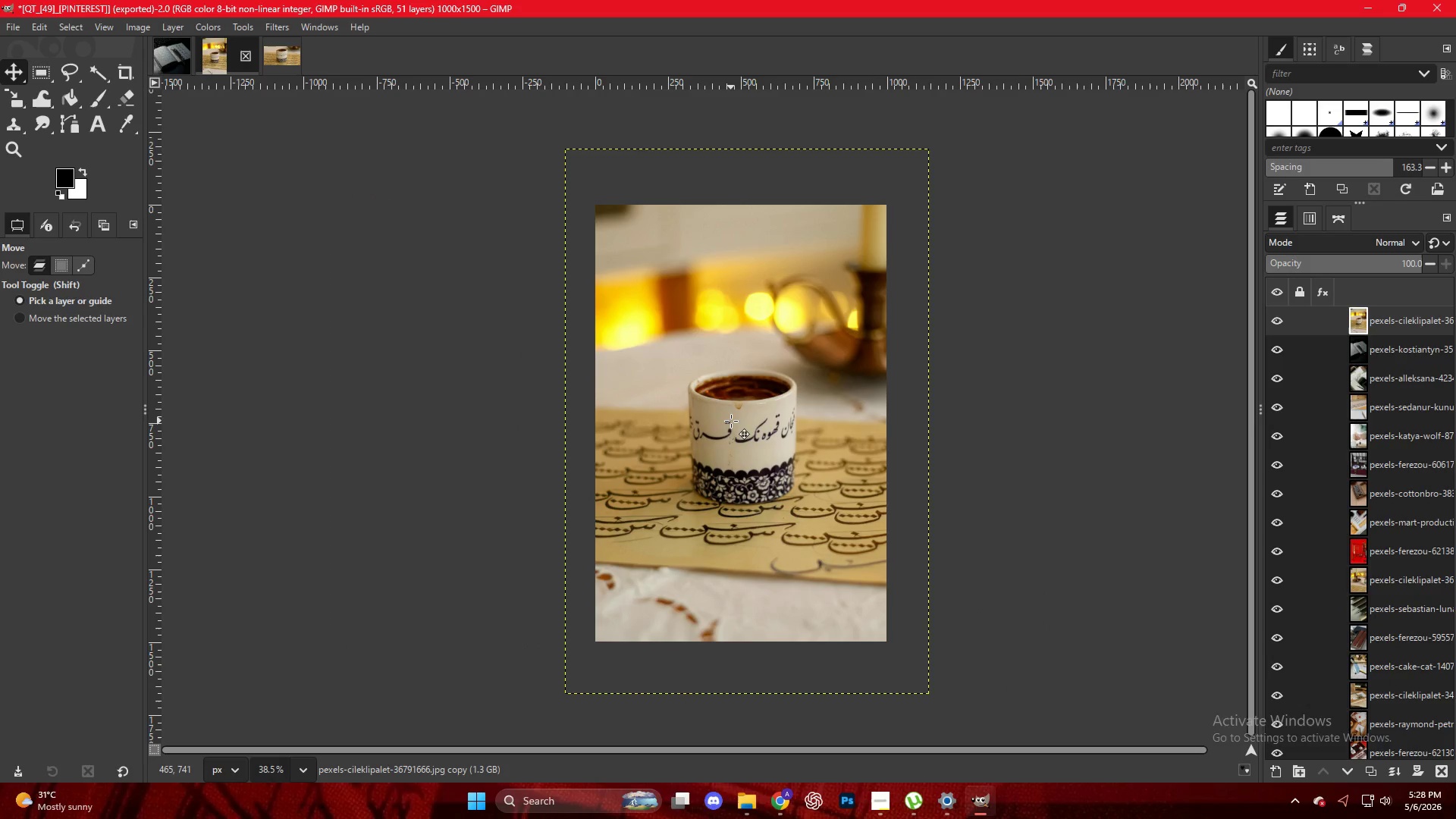 
hold_key(key=ControlLeft, duration=0.56)